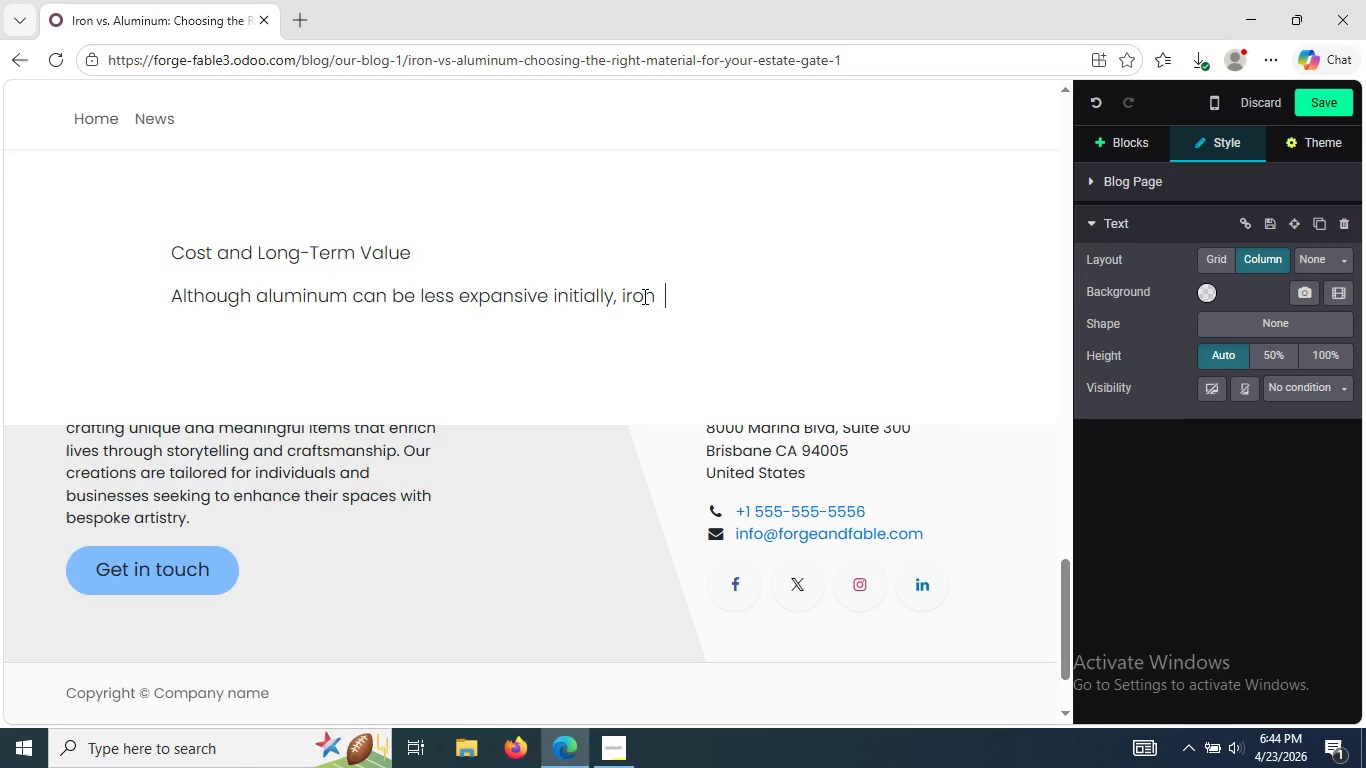 
wait(8.38)
 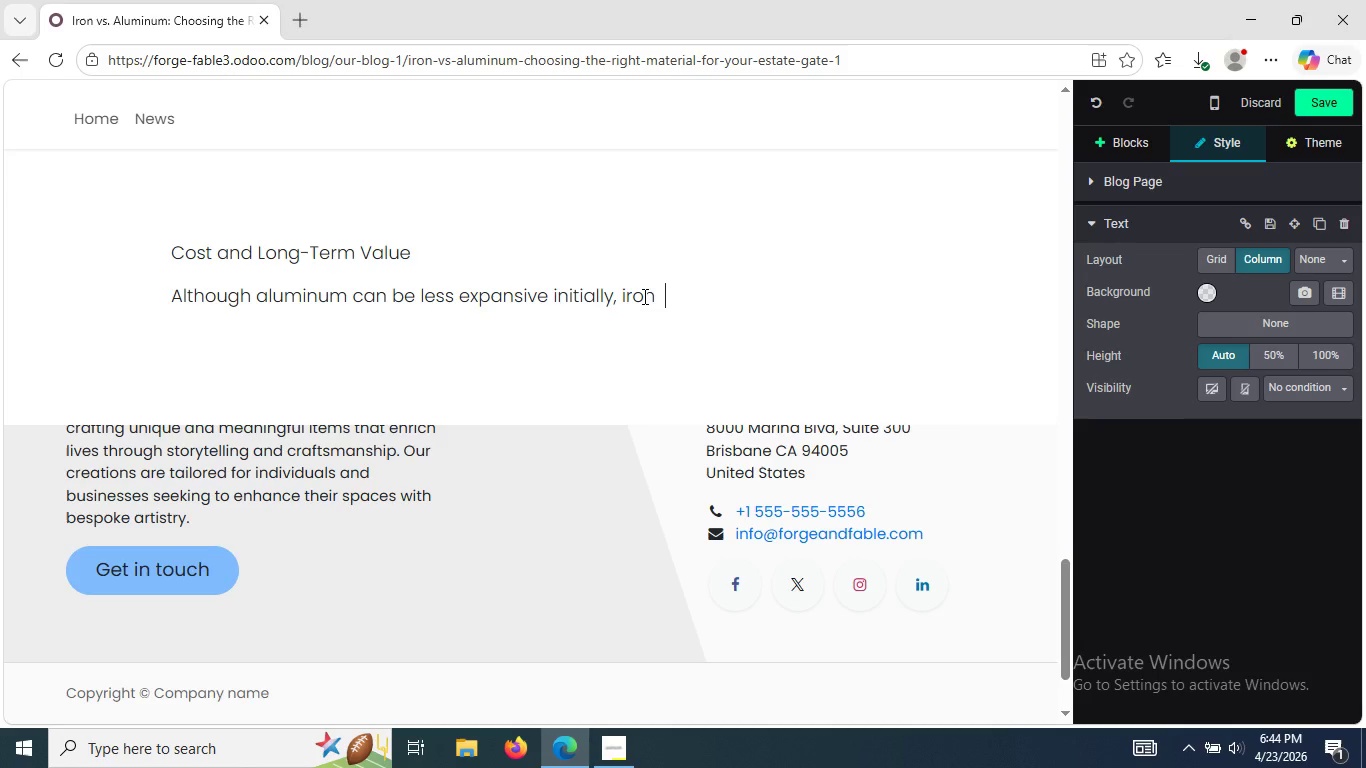 
type(generally provo)
key(Backspace)
type(ides)
 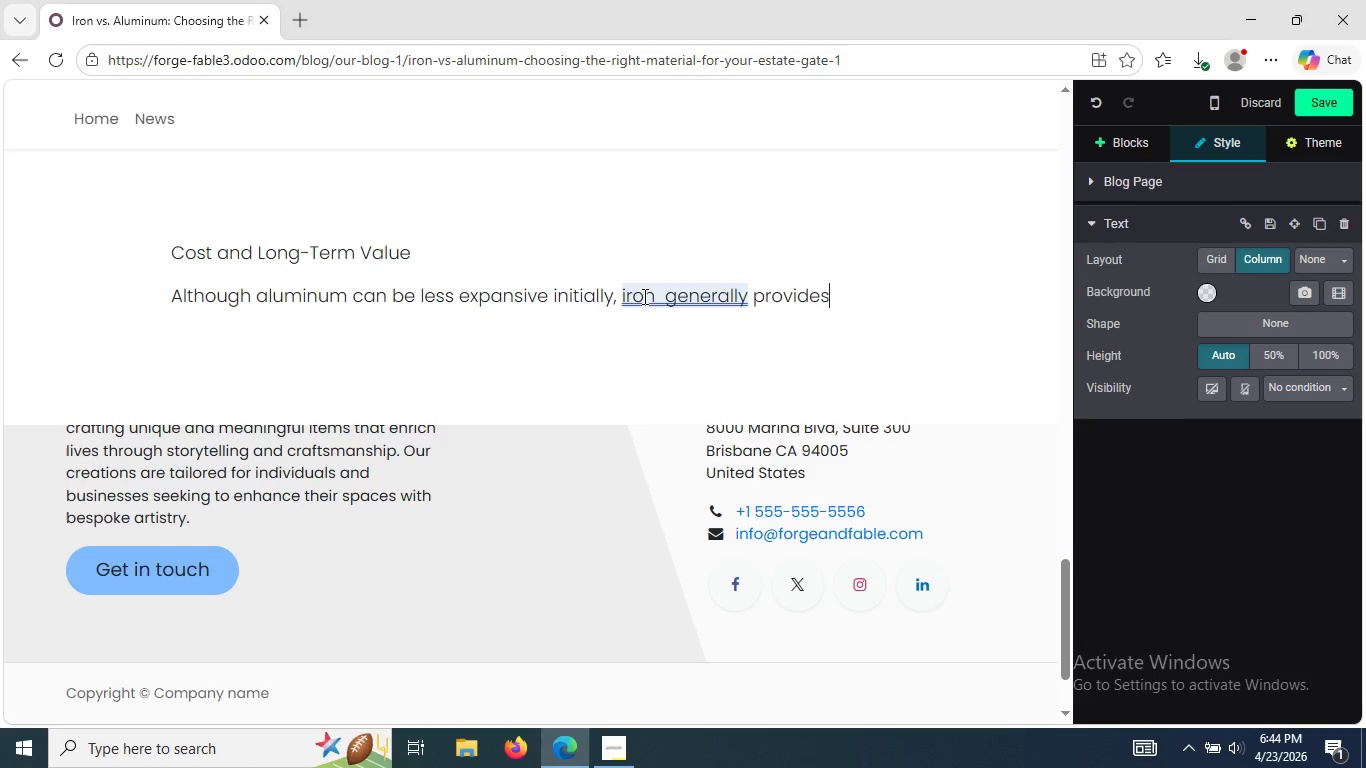 
wait(6.09)
 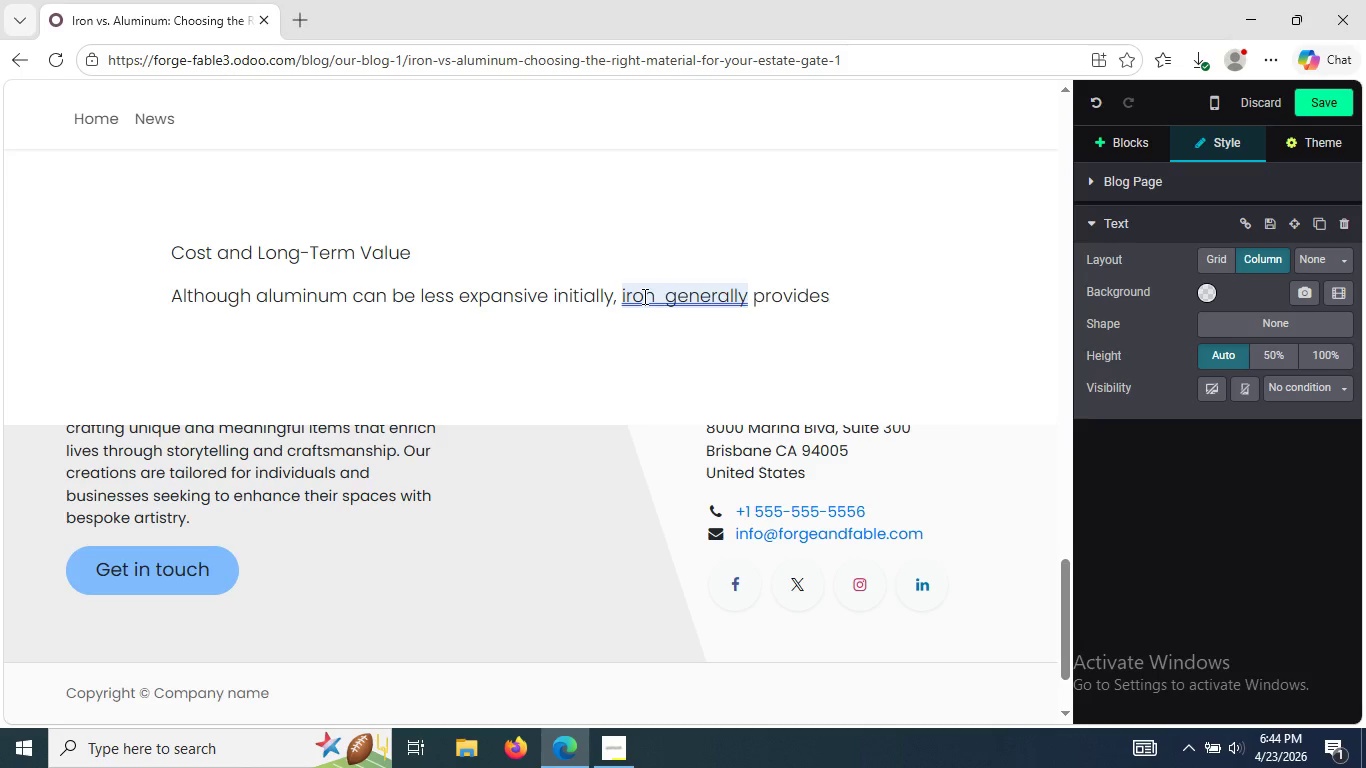 
type( better valu)
 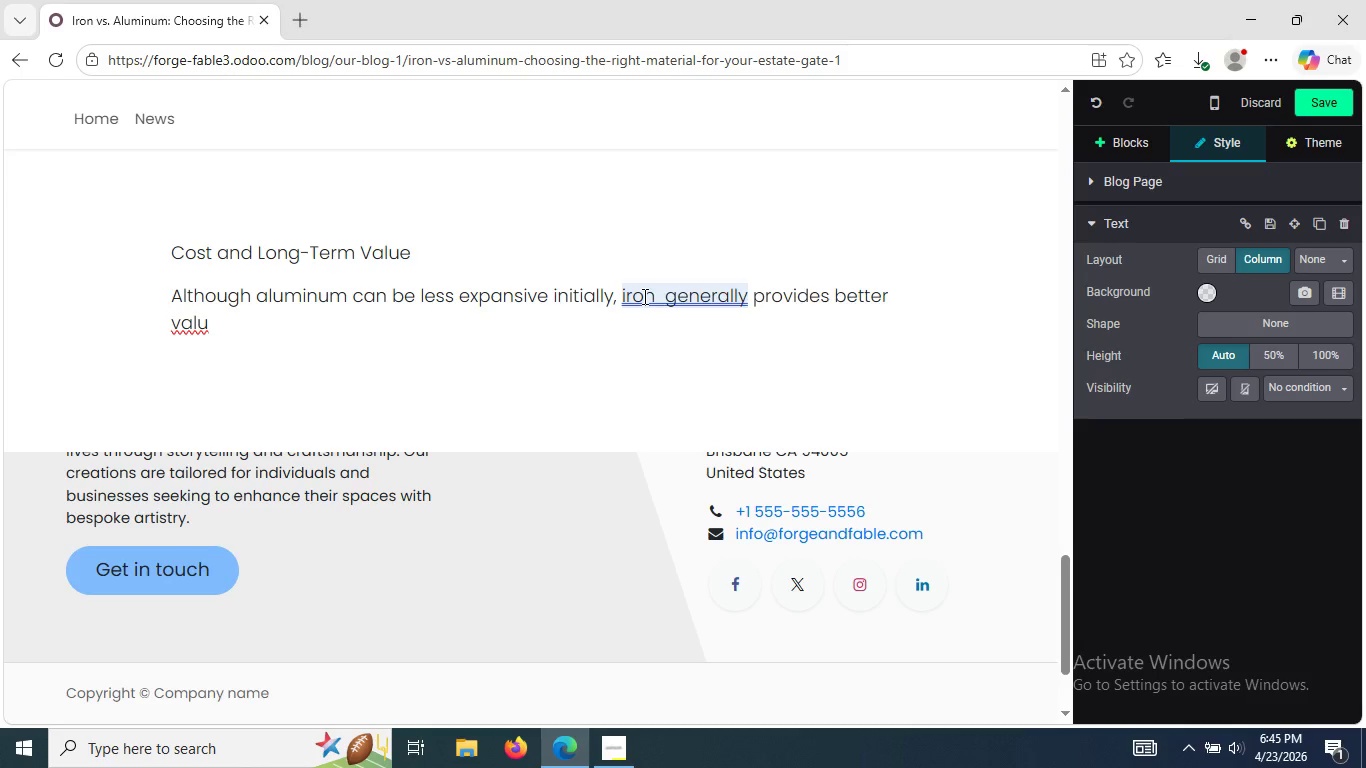 
type(efo)
key(Backspace)
key(Backspace)
type( for)
 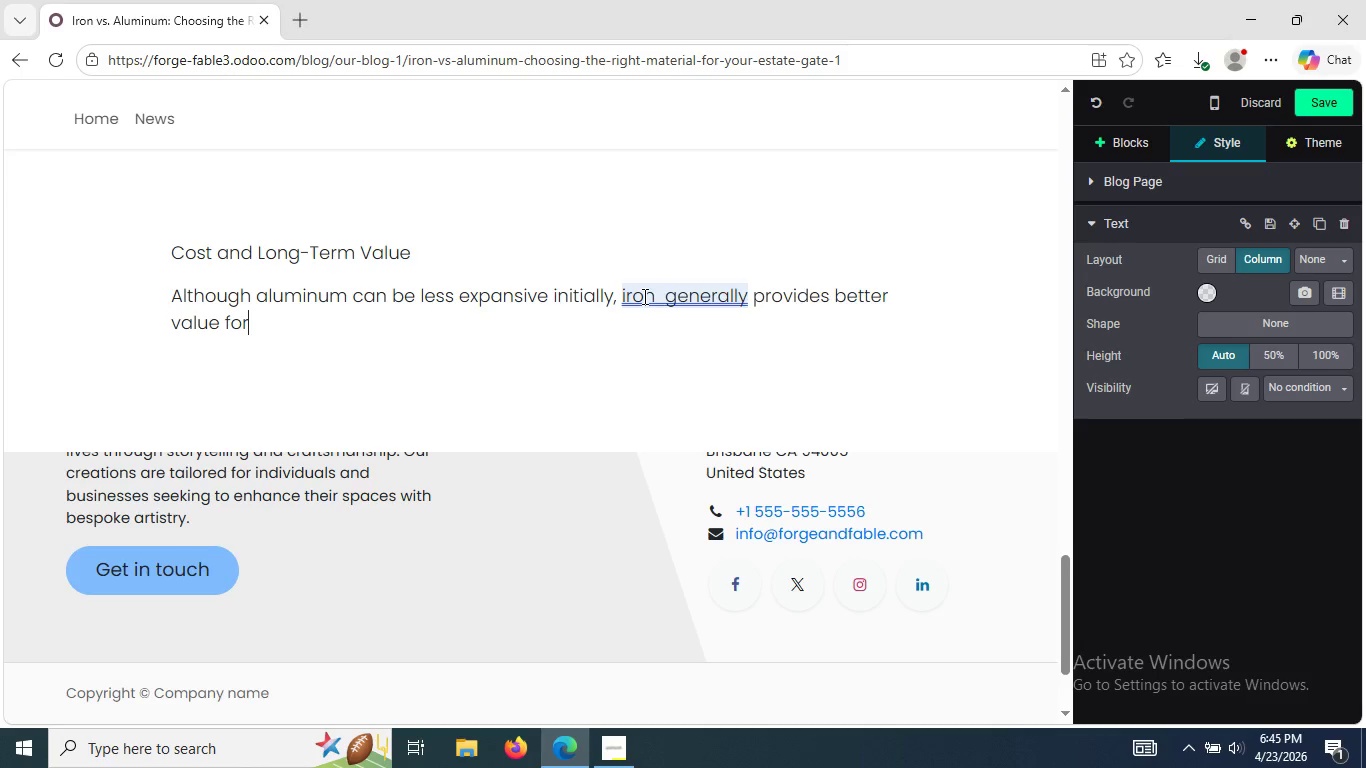 
wait(14.67)
 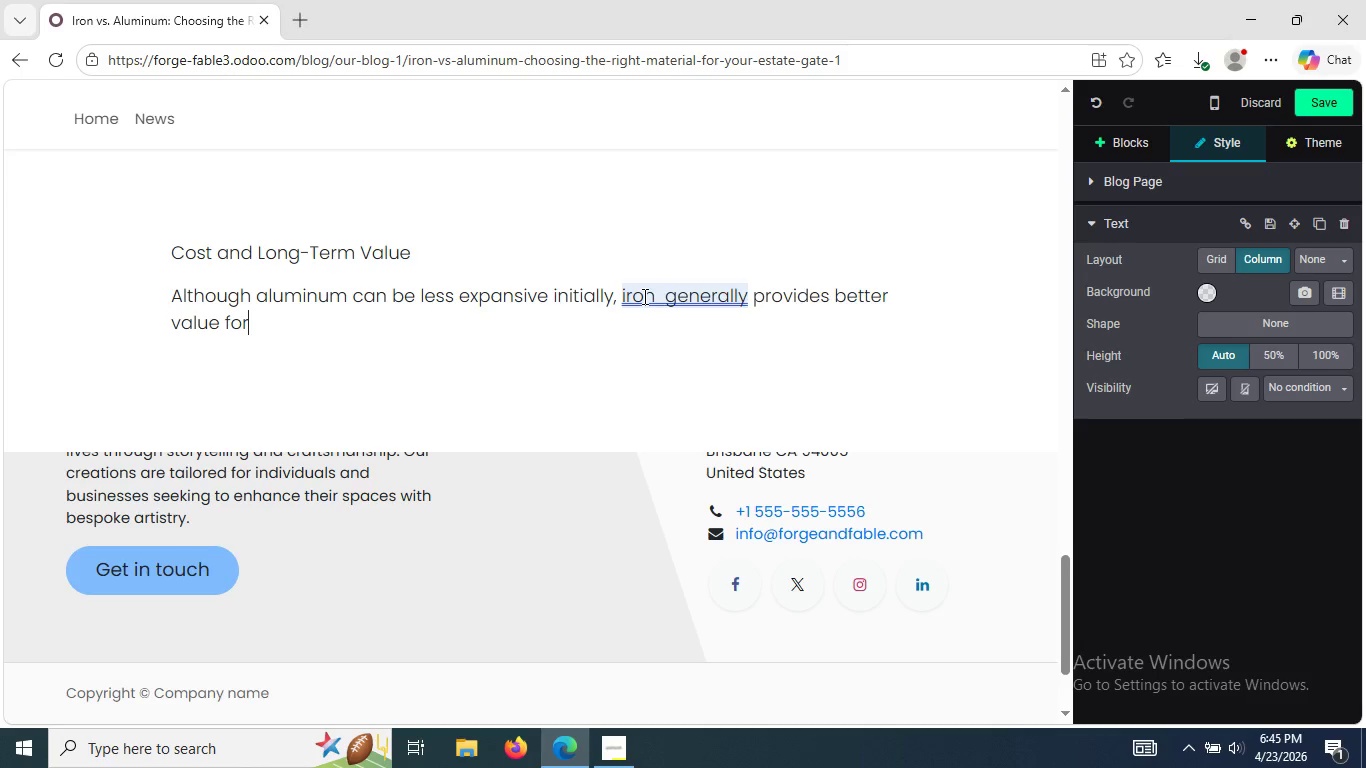 
type( mon)
 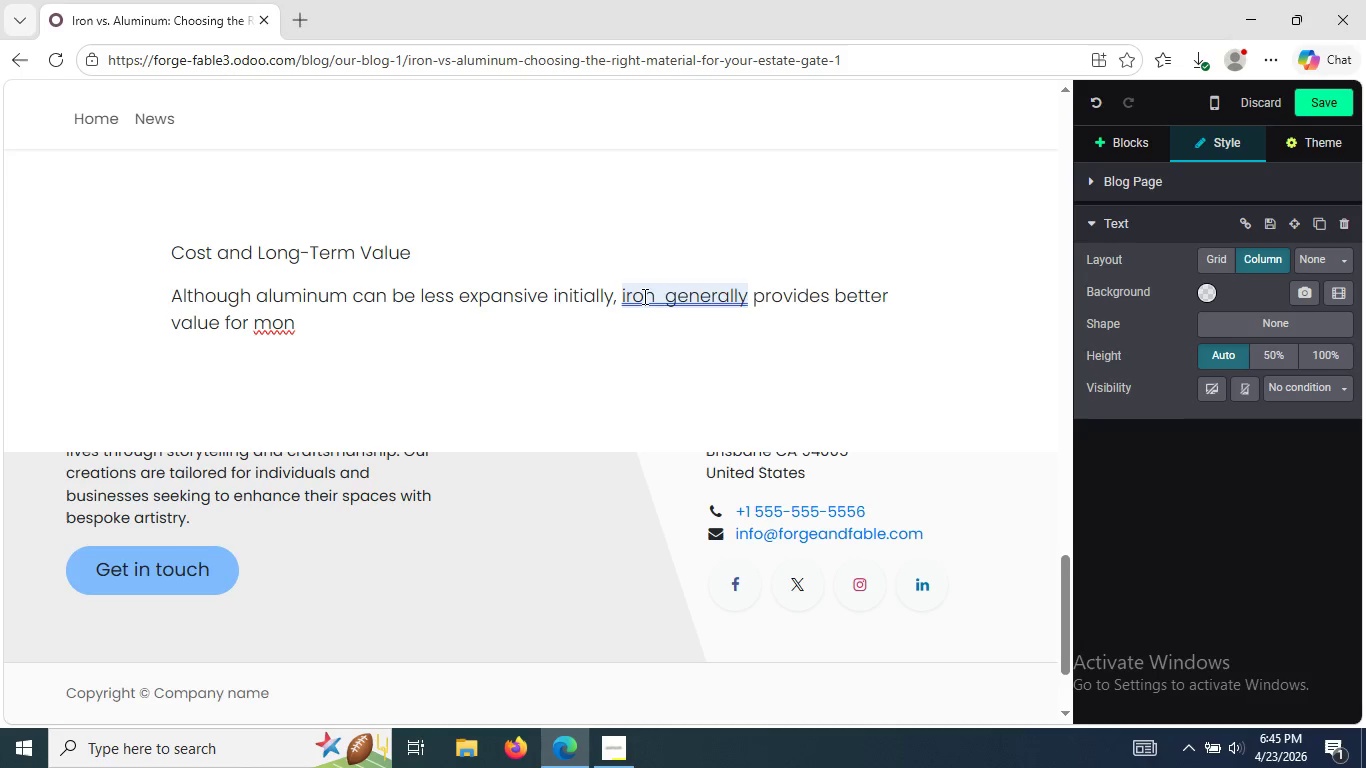 
type(ey)
 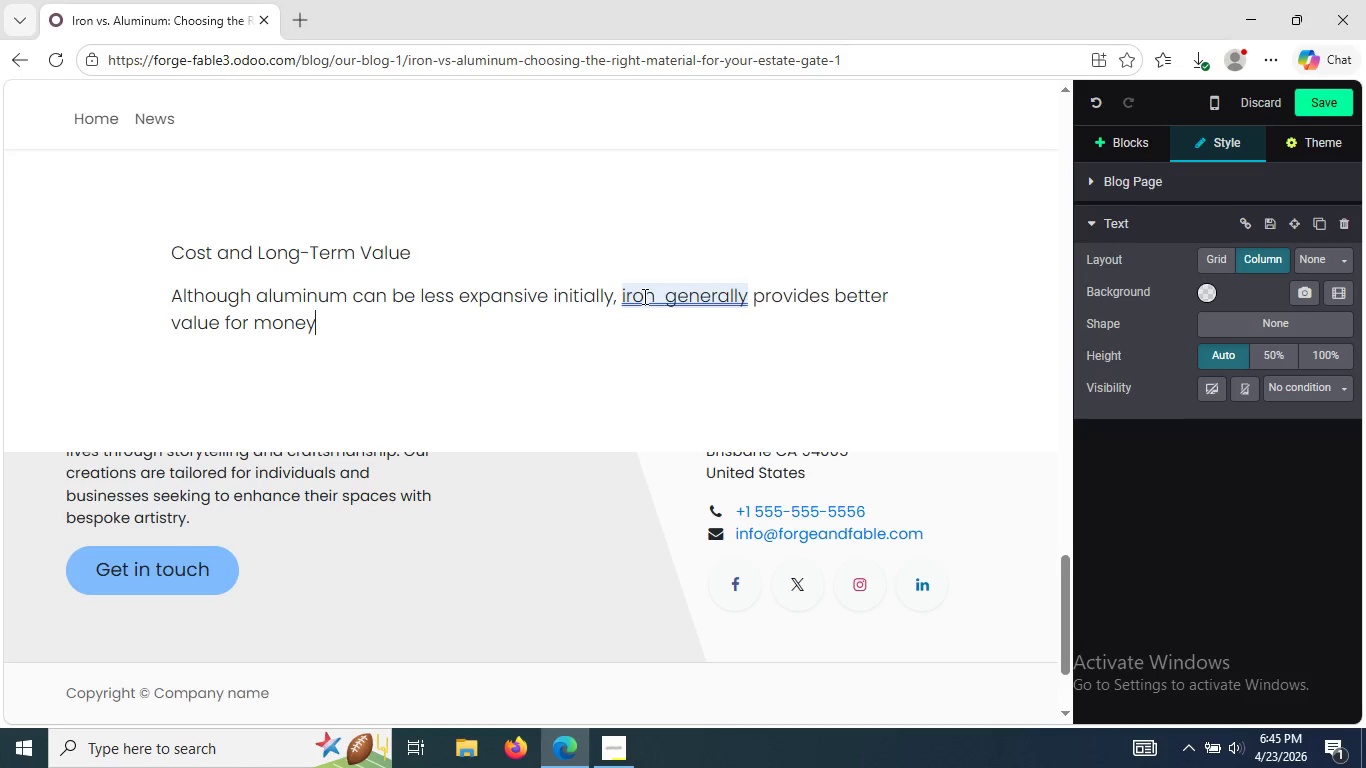 
type(. It all )
 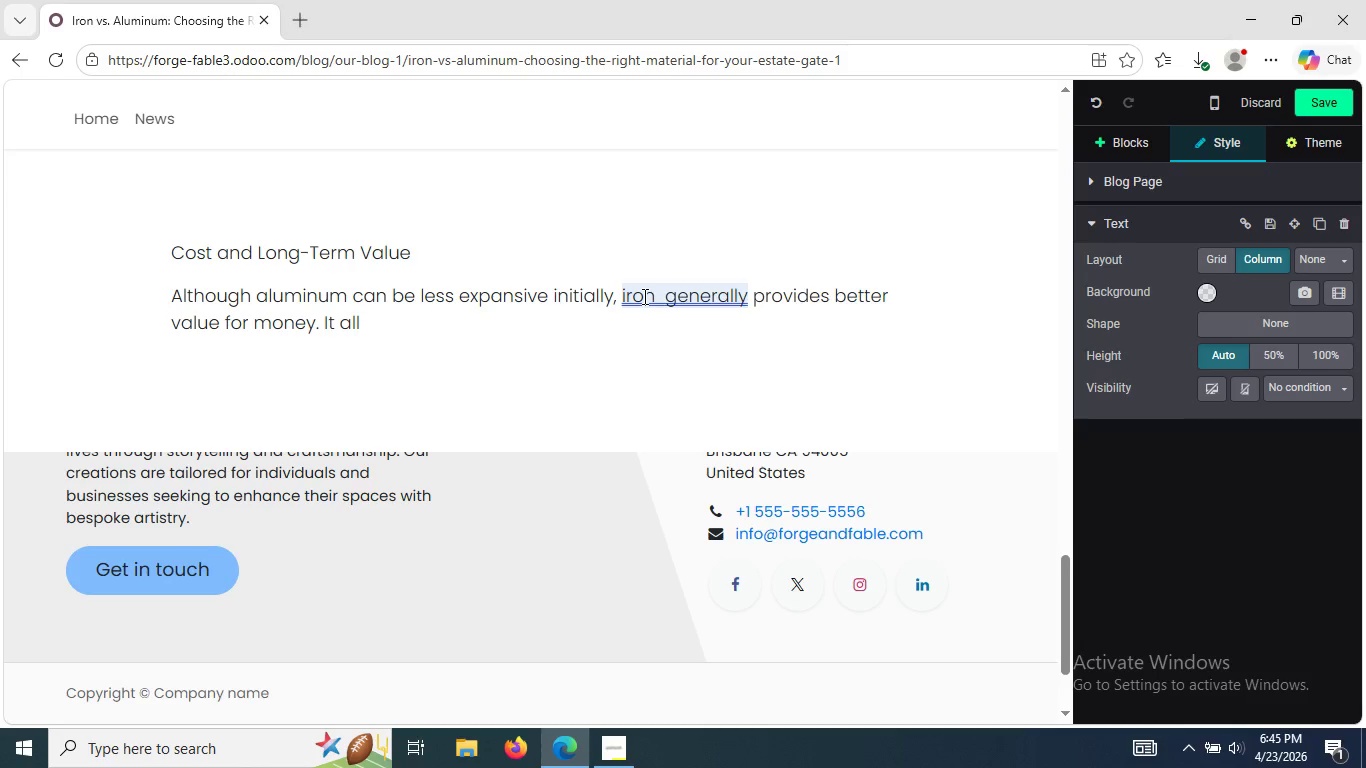 
wait(7.39)
 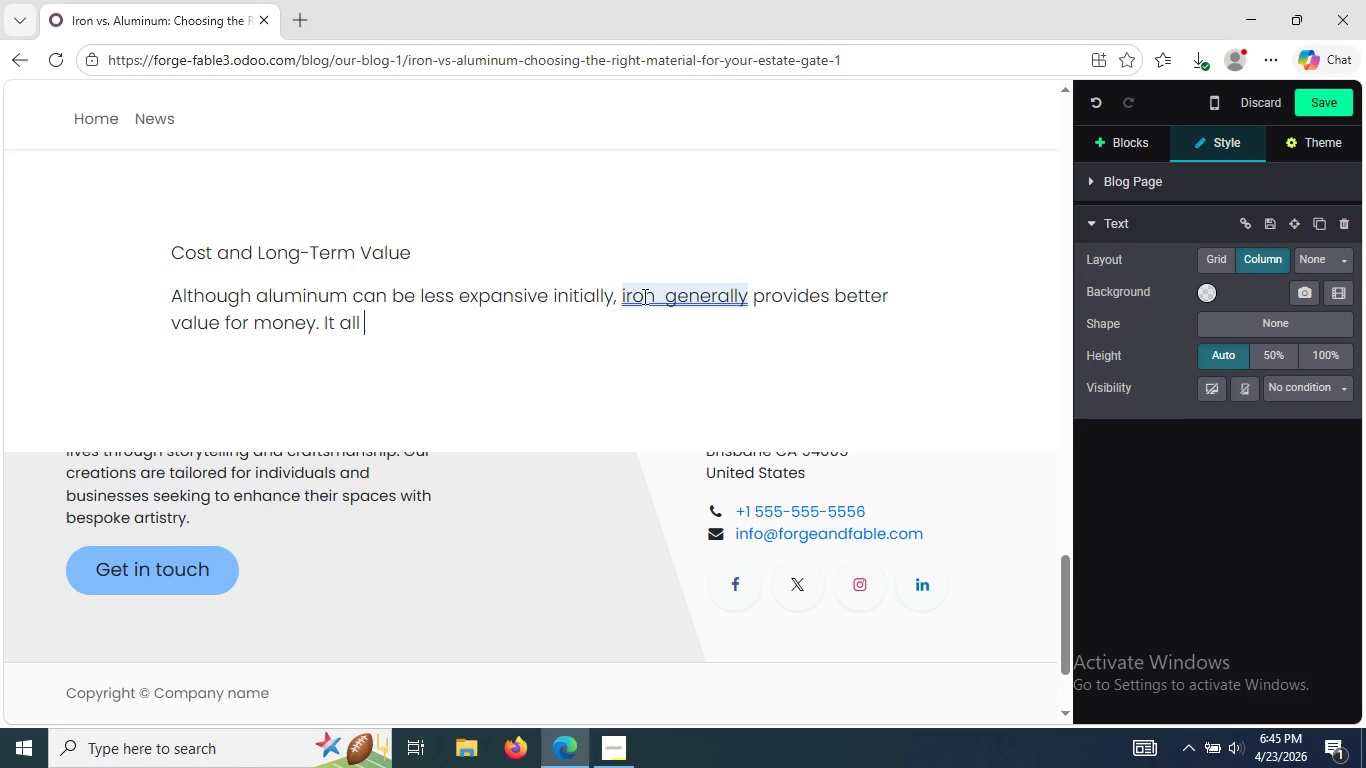 
type(comes down to wh)
 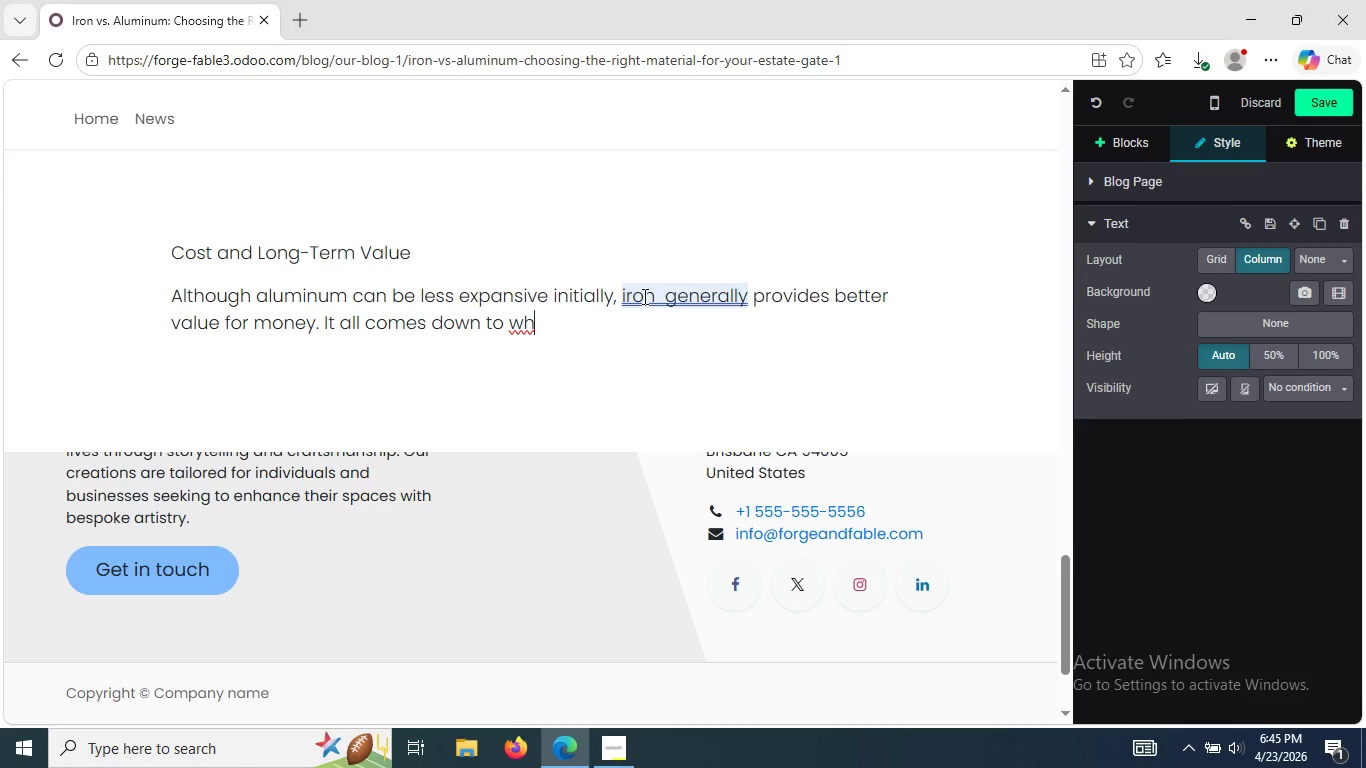 
key(E)
 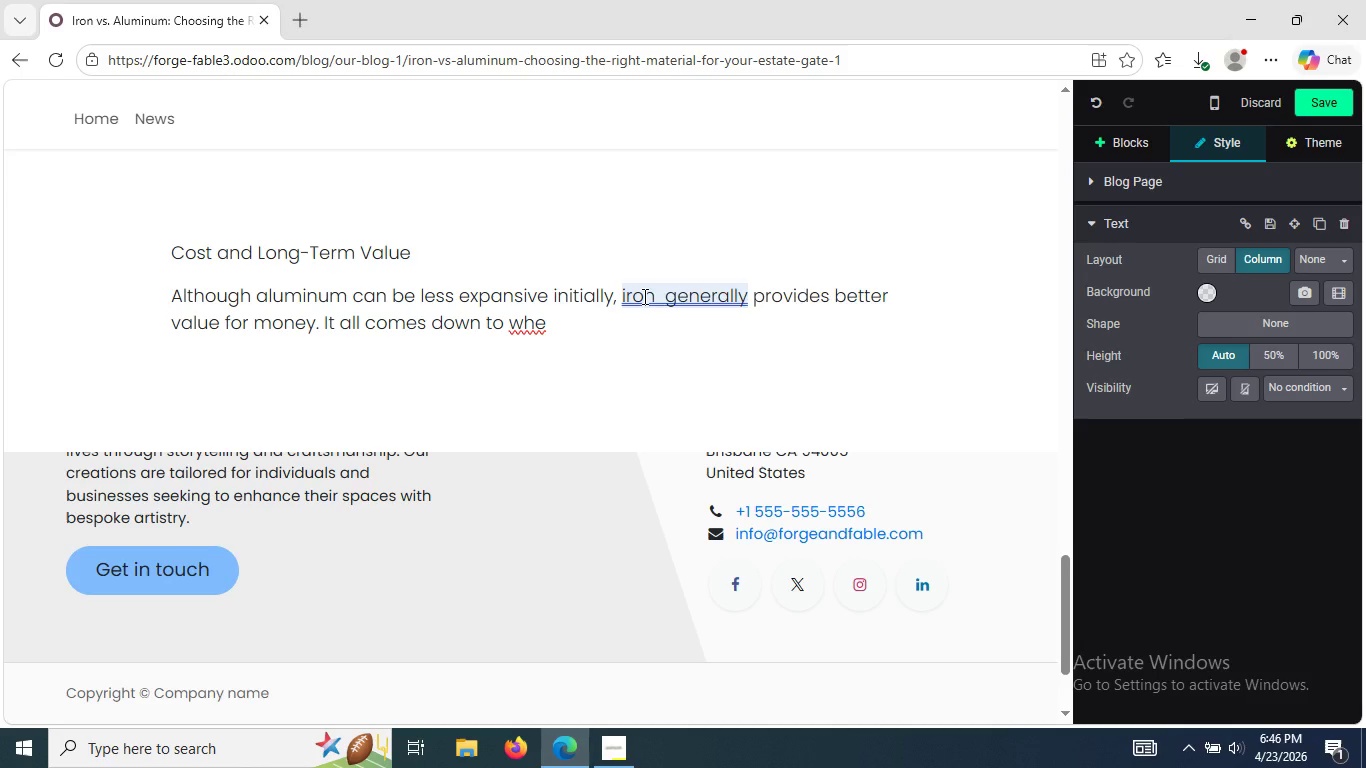 
wait(6.5)
 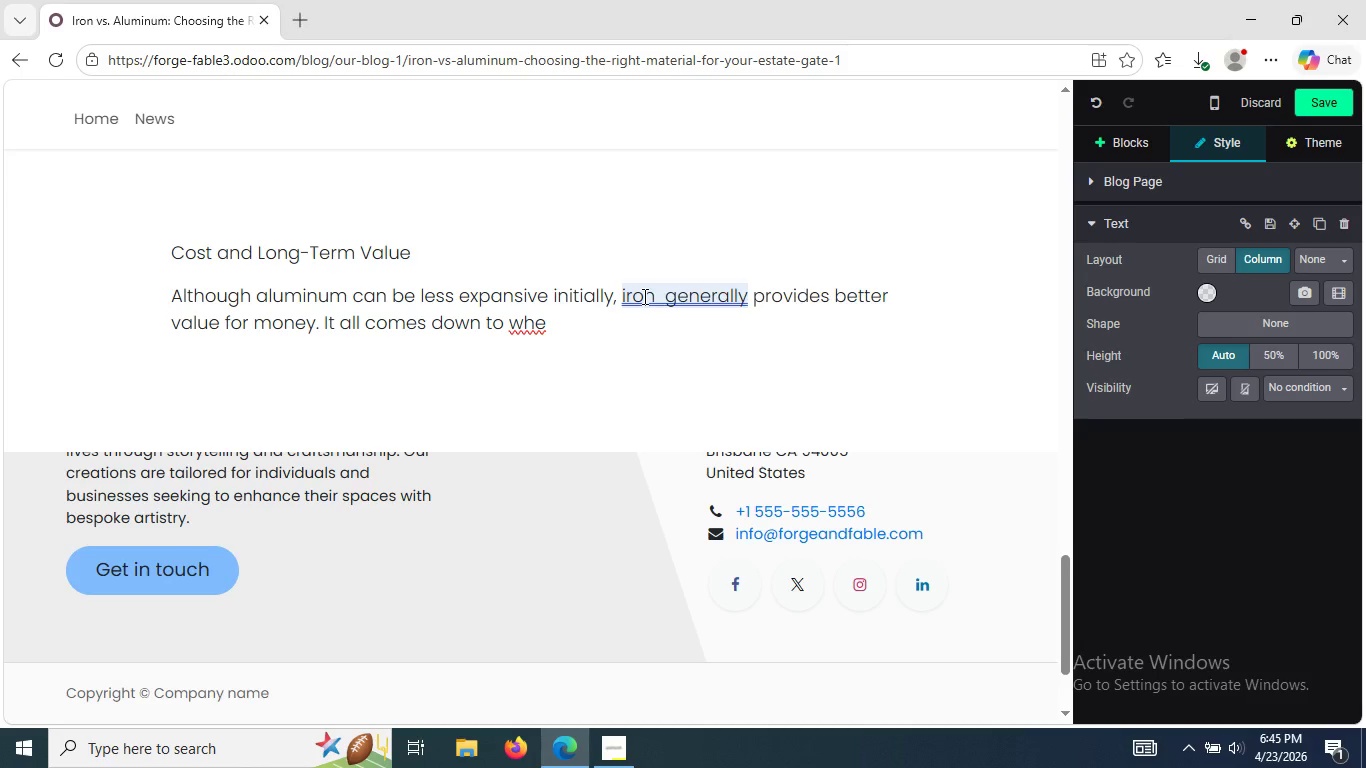 
type(ther )
 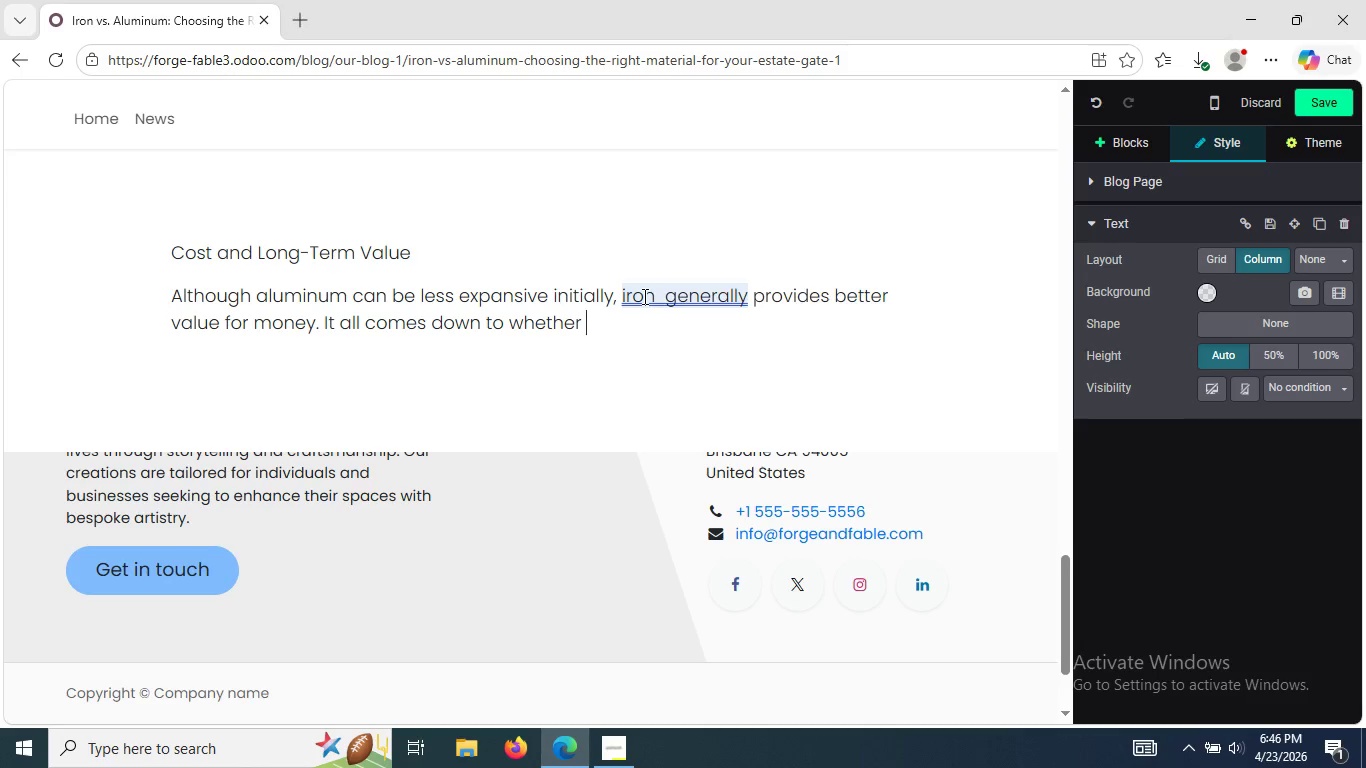 
type(you want durability or luxury )
key(Backspace)
type(. Some people )
 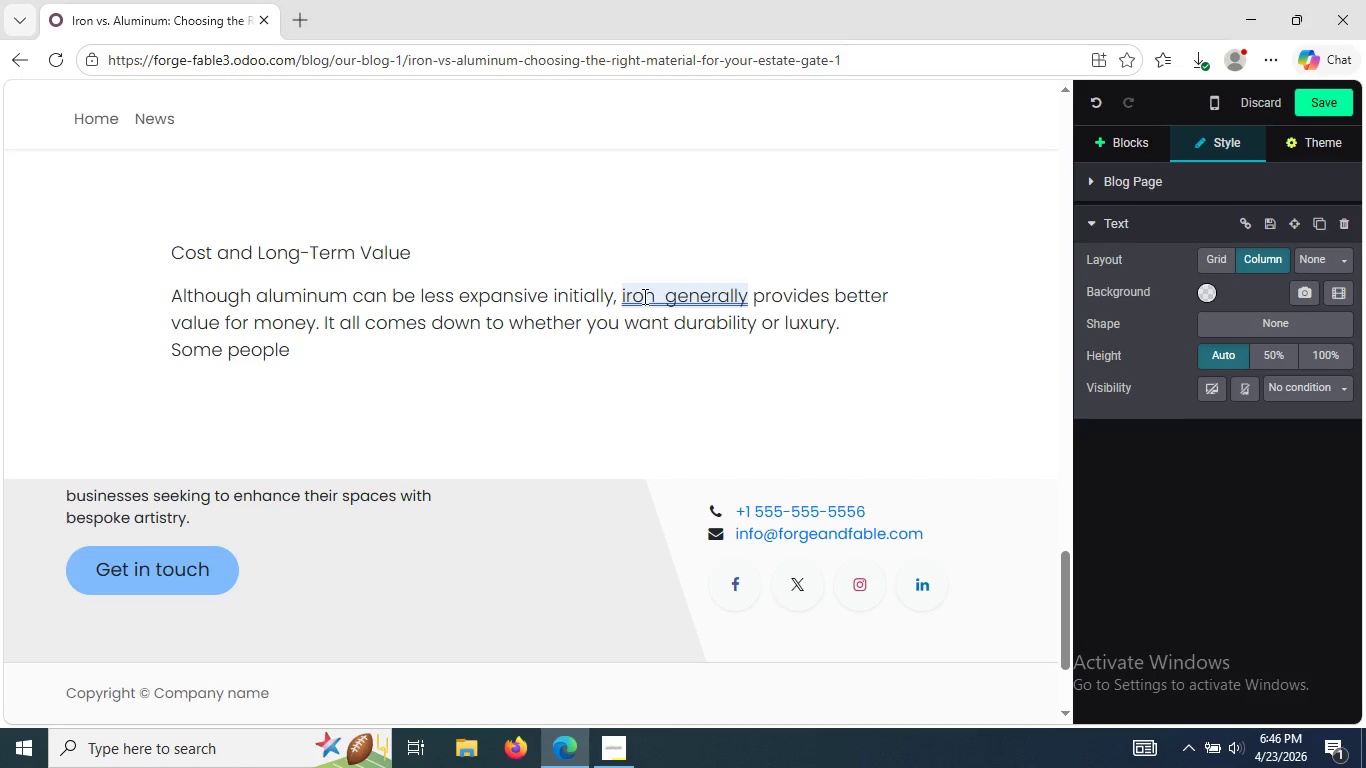 
type(consider iro)
 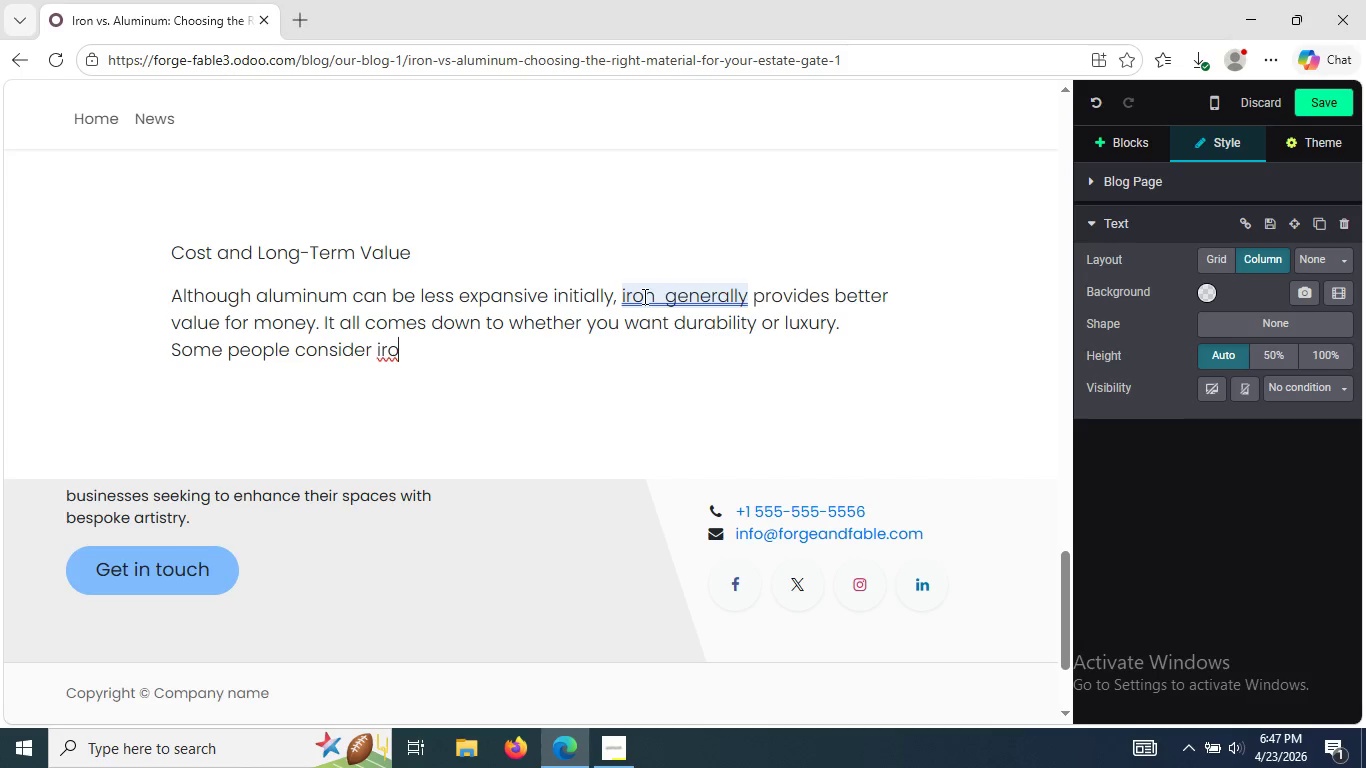 
wait(28.44)
 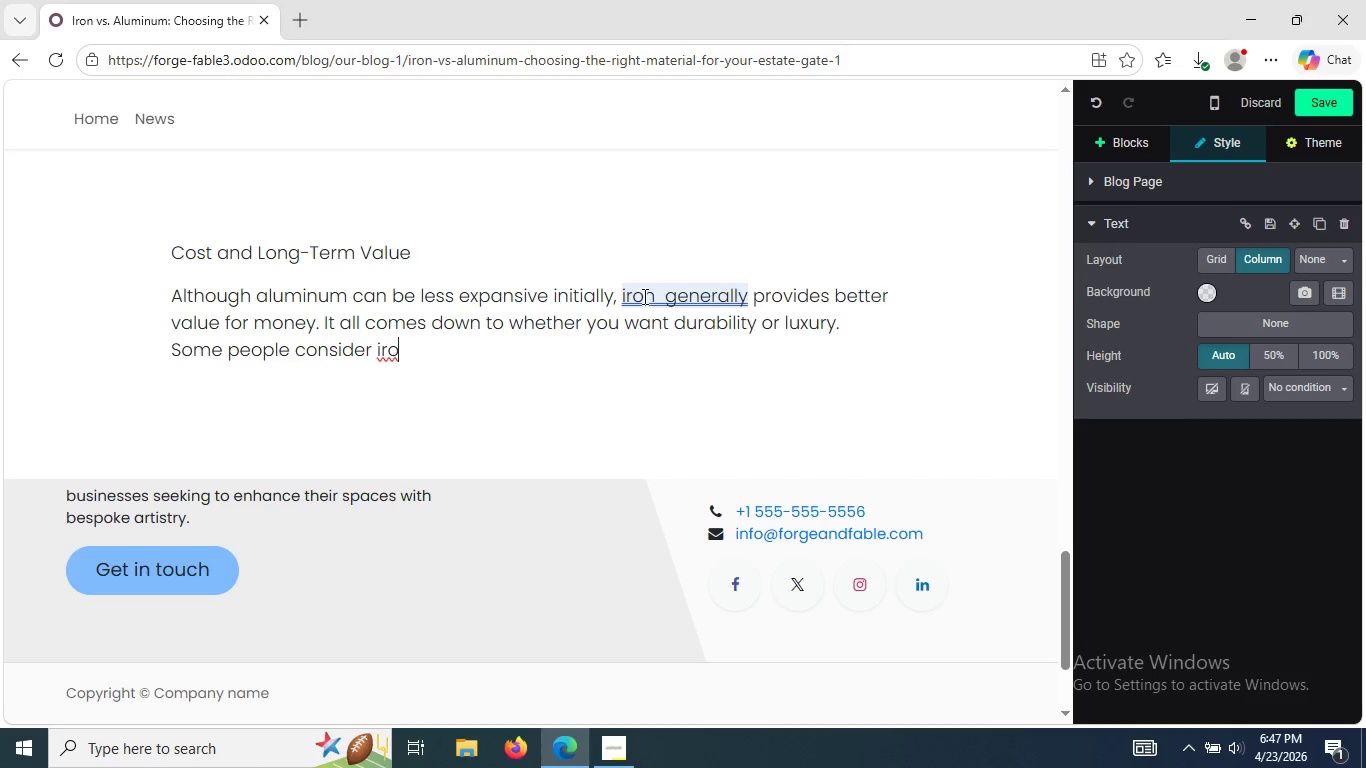 
type(n gates an archite)
 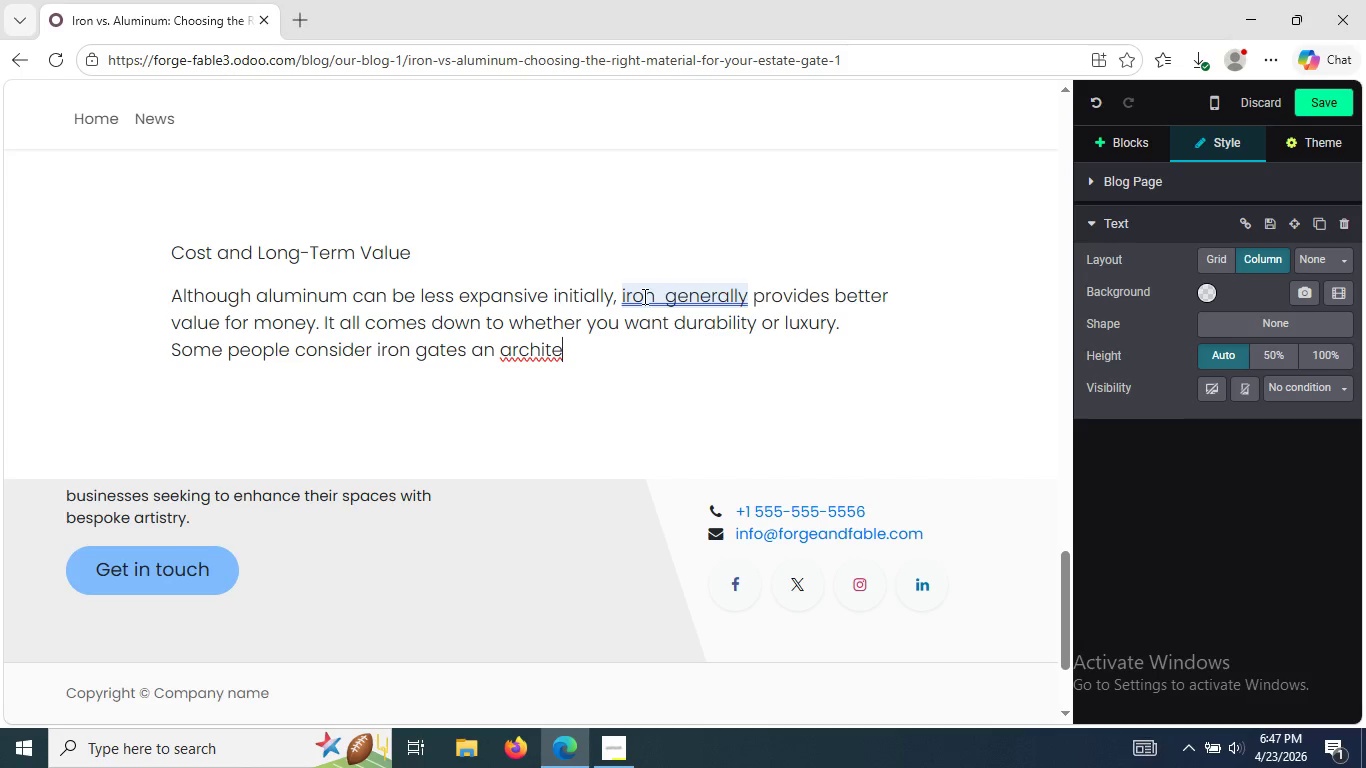 
wait(6.36)
 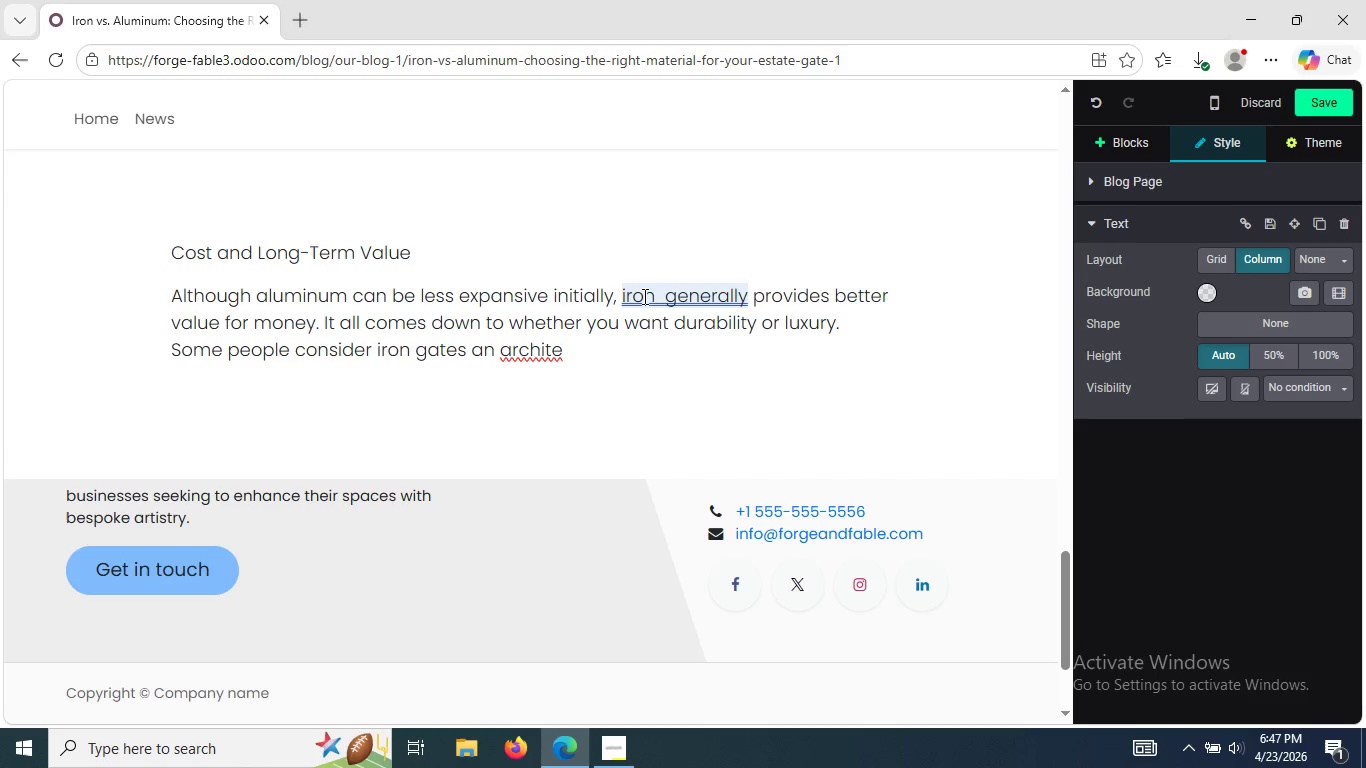 
type(ctural asset that will last for)
 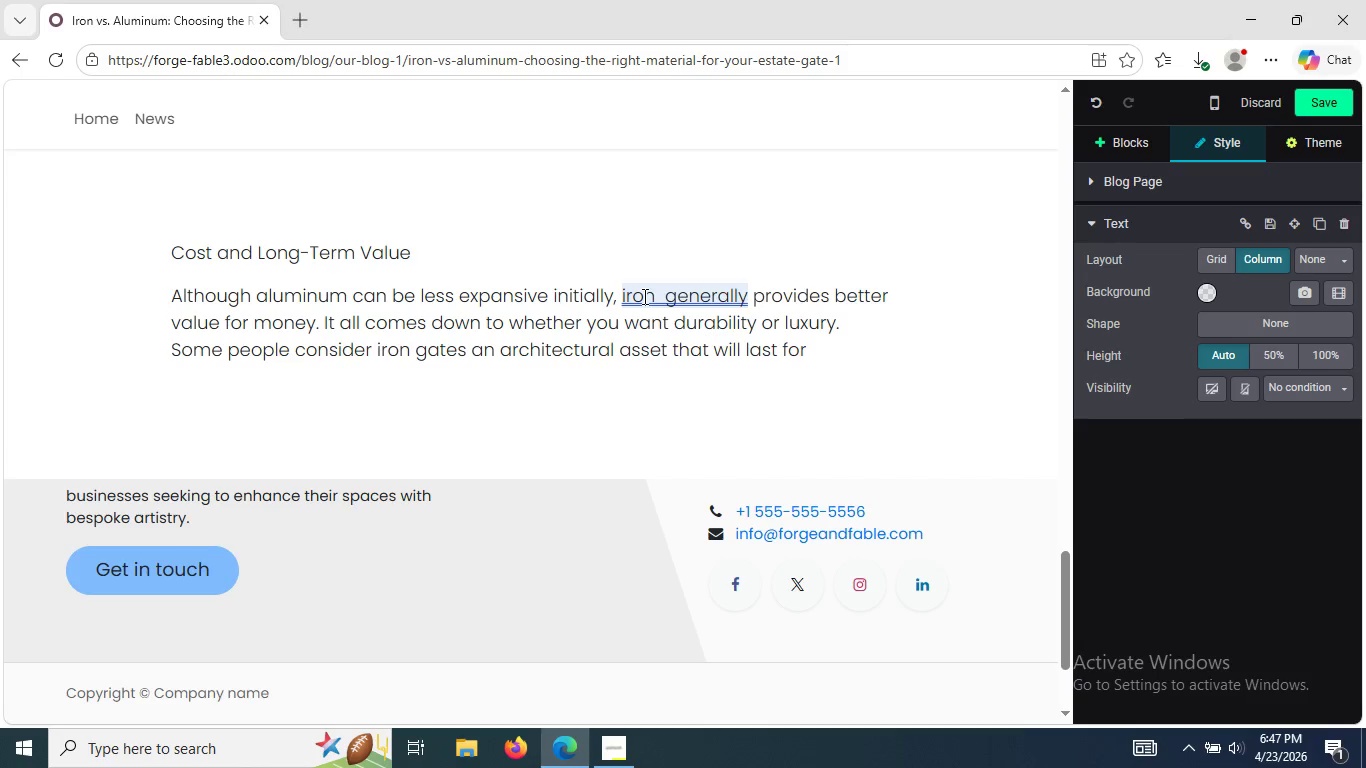 
wait(5.19)
 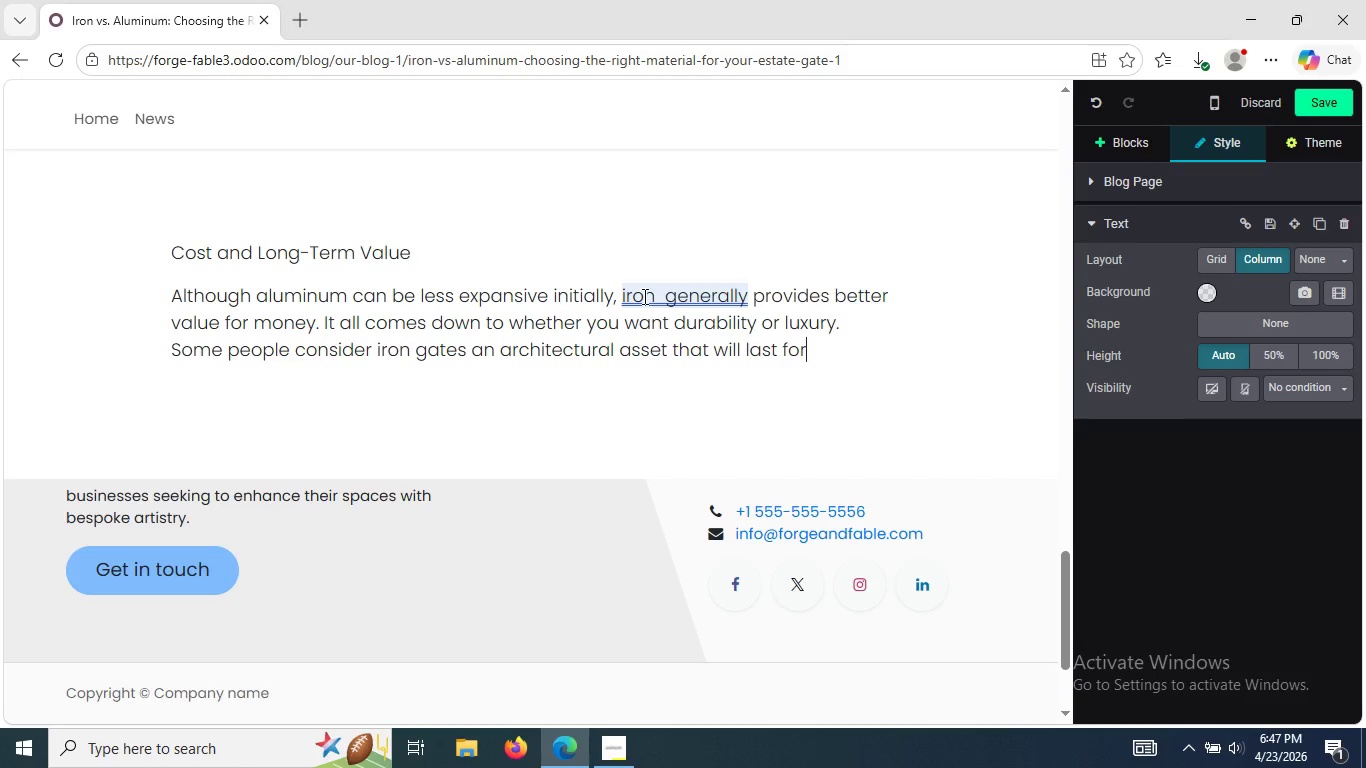 
type(ever )
key(Backspace)
type(, wher)
 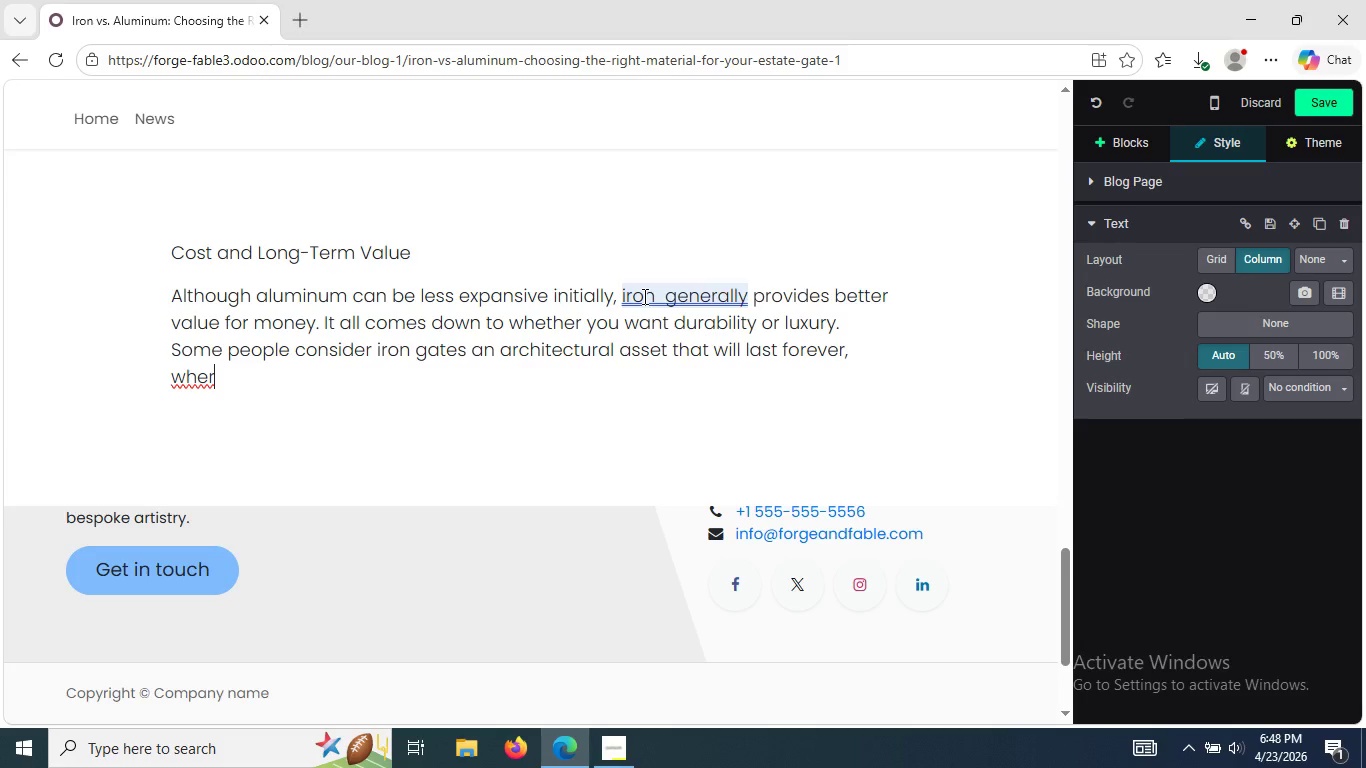 
type(as )
 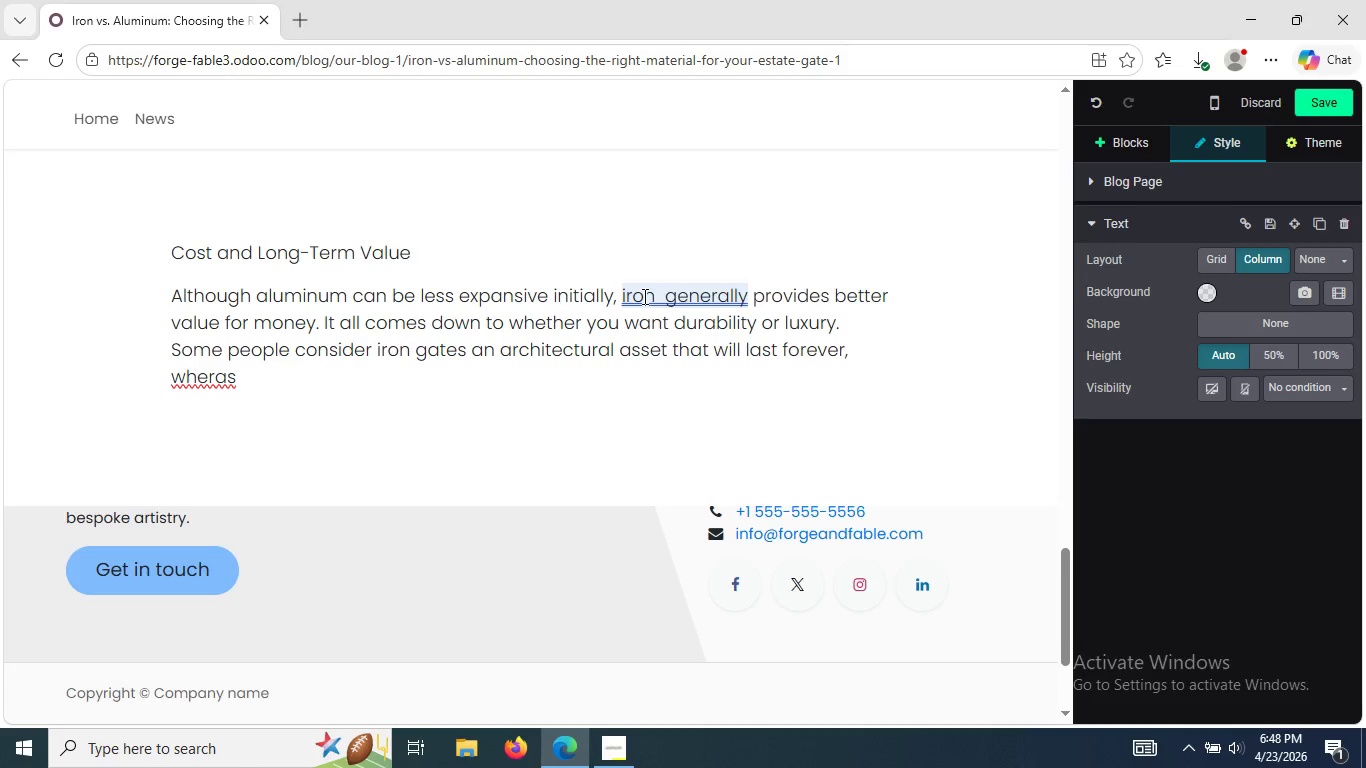 
wait(10.86)
 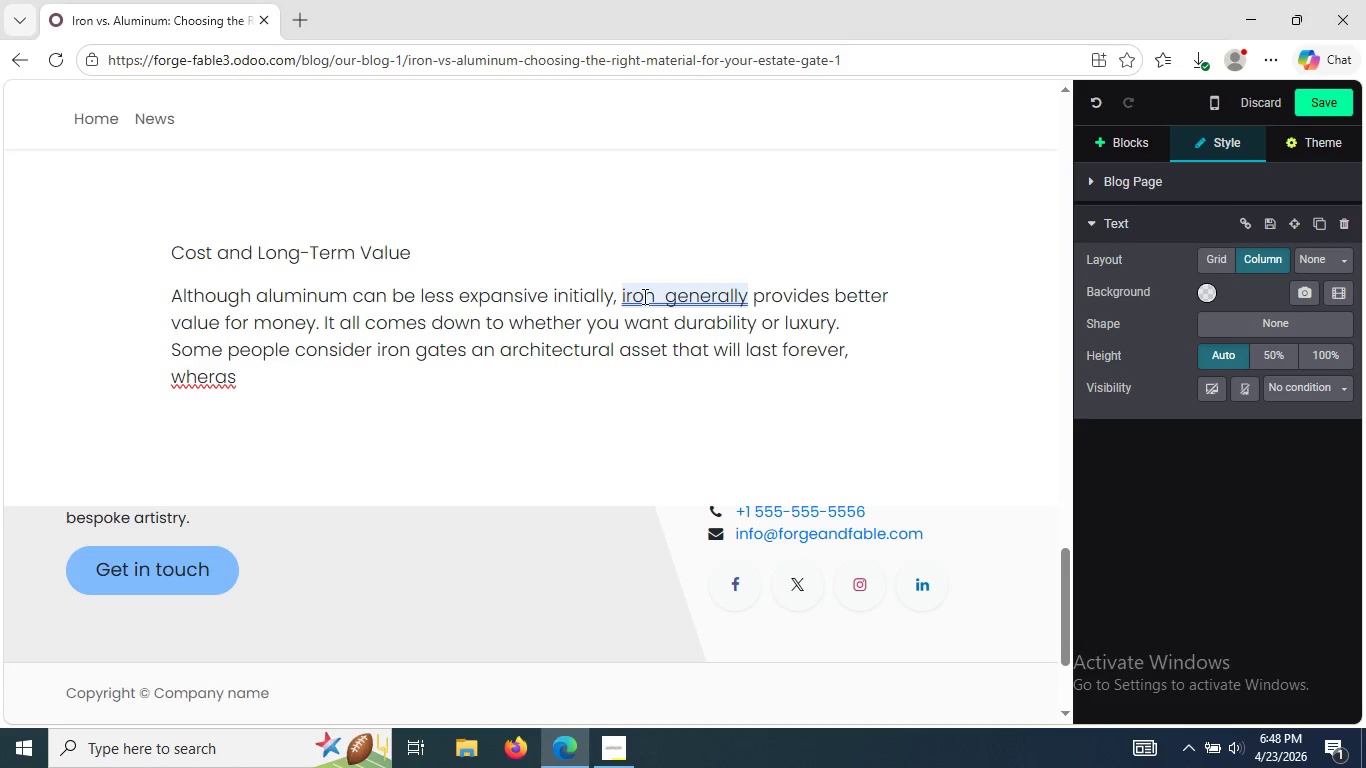 
key(Backspace)
 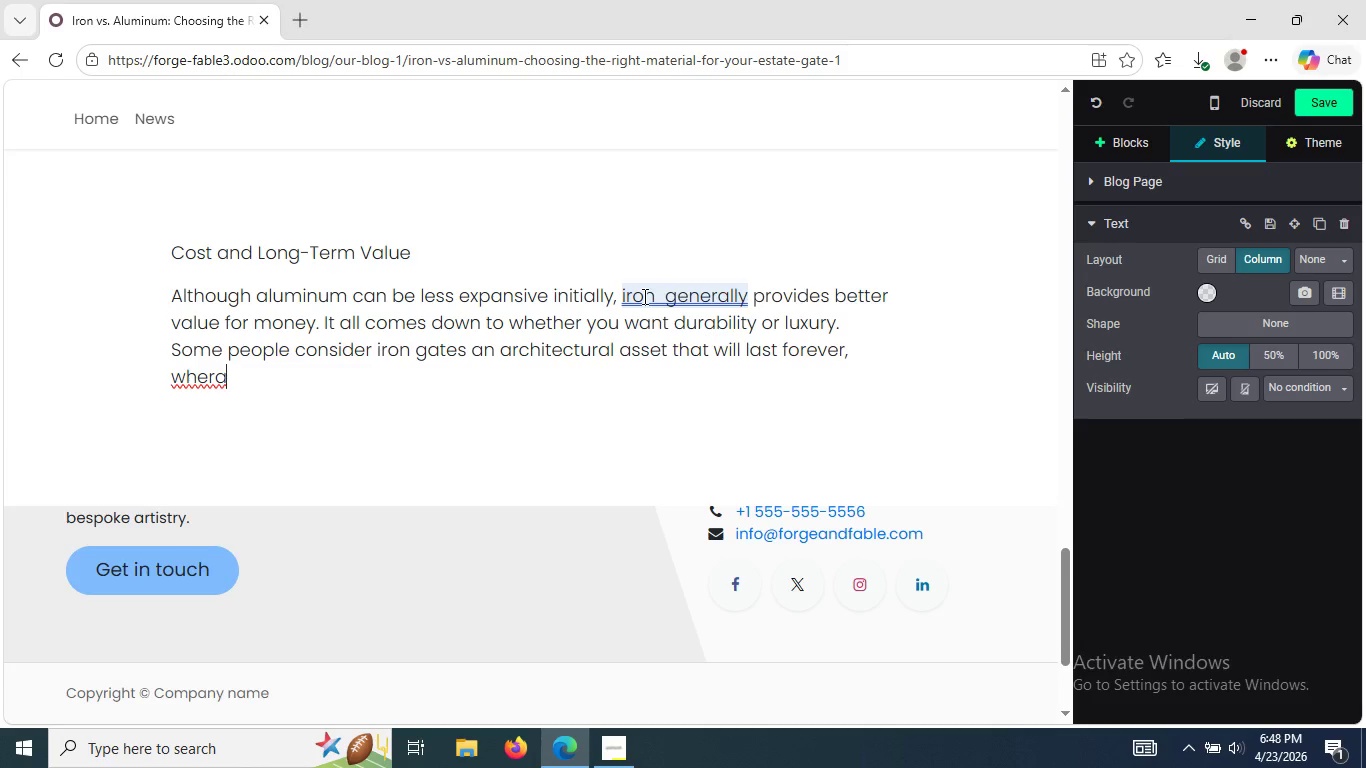 
key(Backspace)
 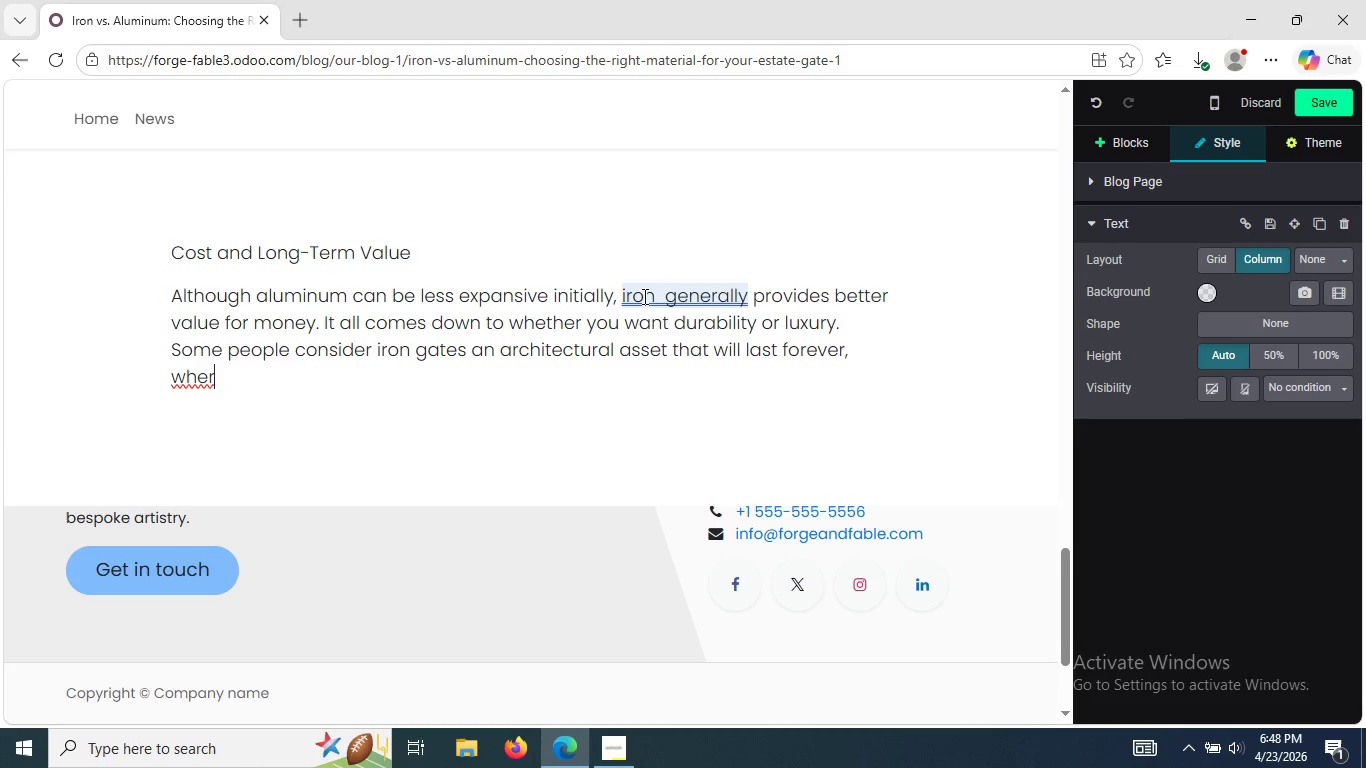 
key(Backspace)
 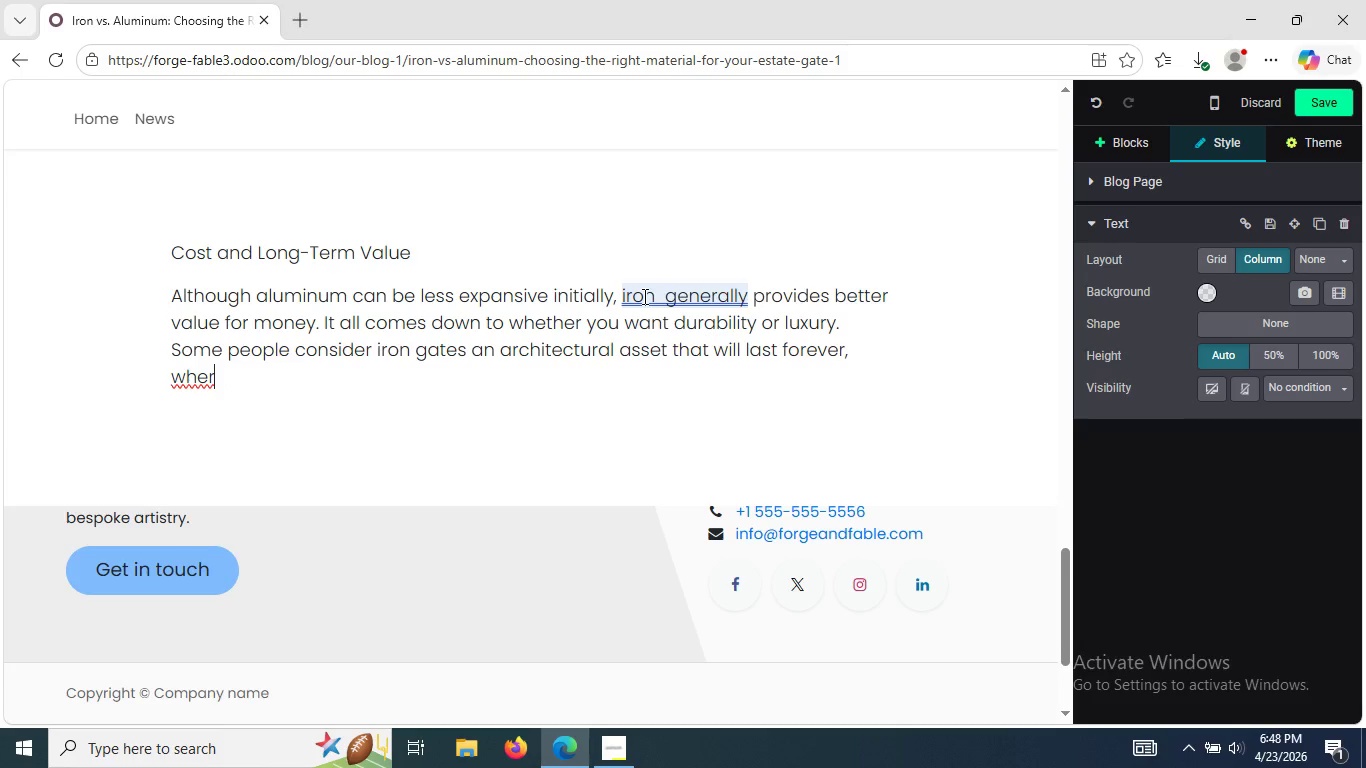 
type(eas aluminy)
key(Backspace)
type(um is more practical and )
 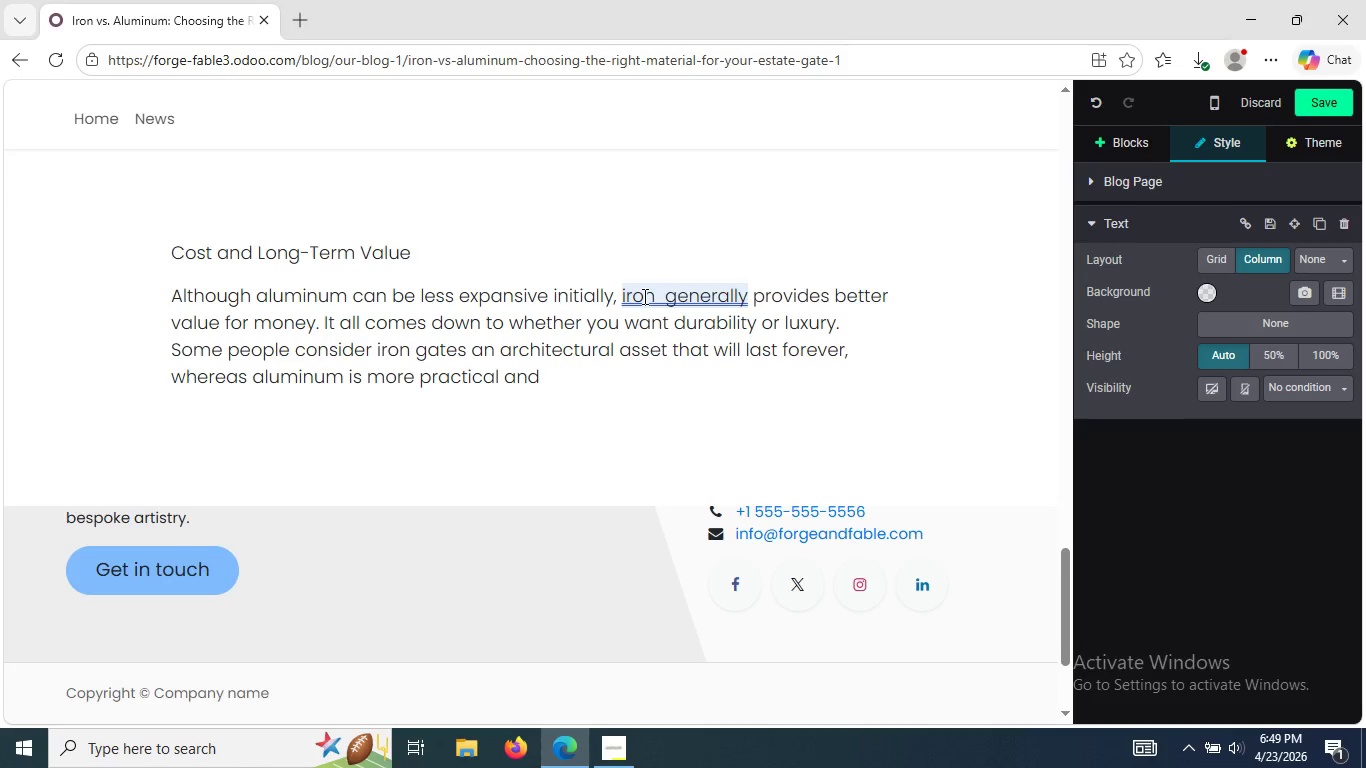 
wait(18.41)
 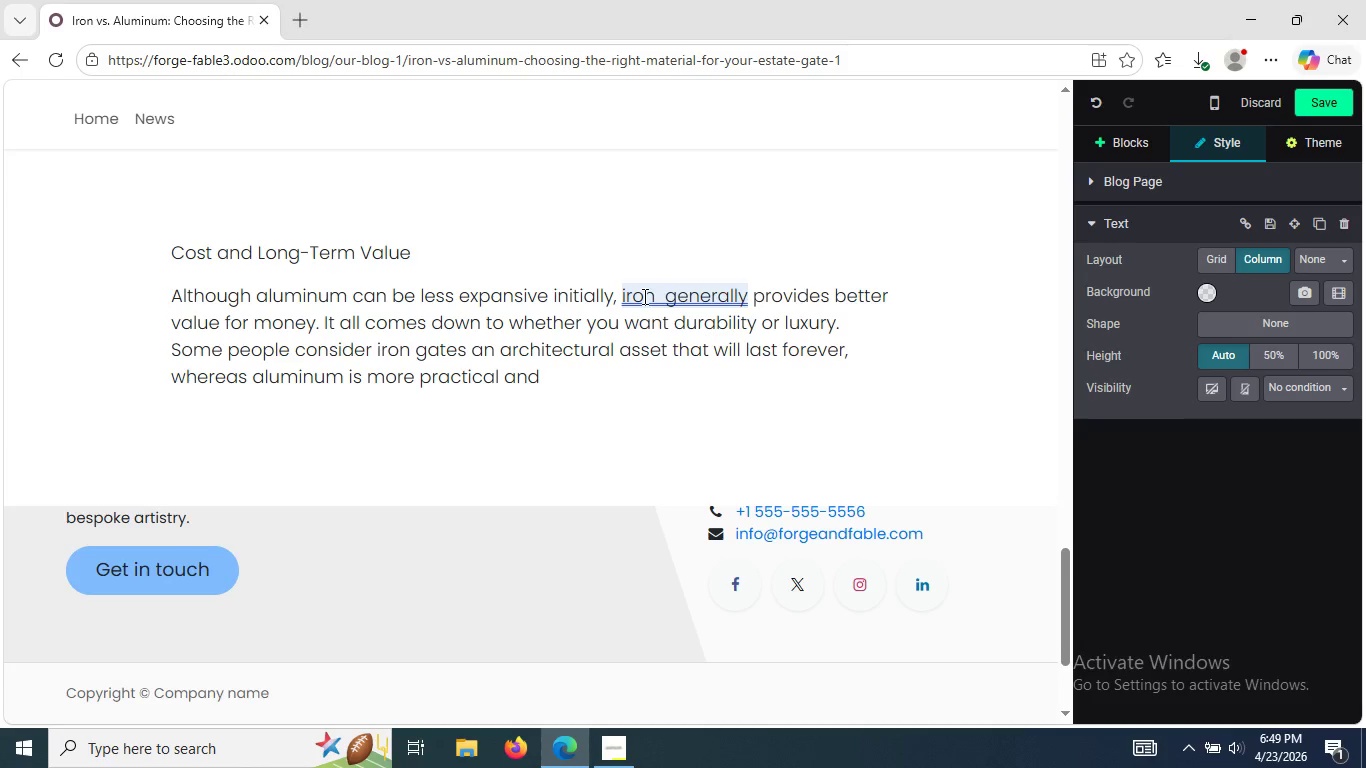 
type(eff)
 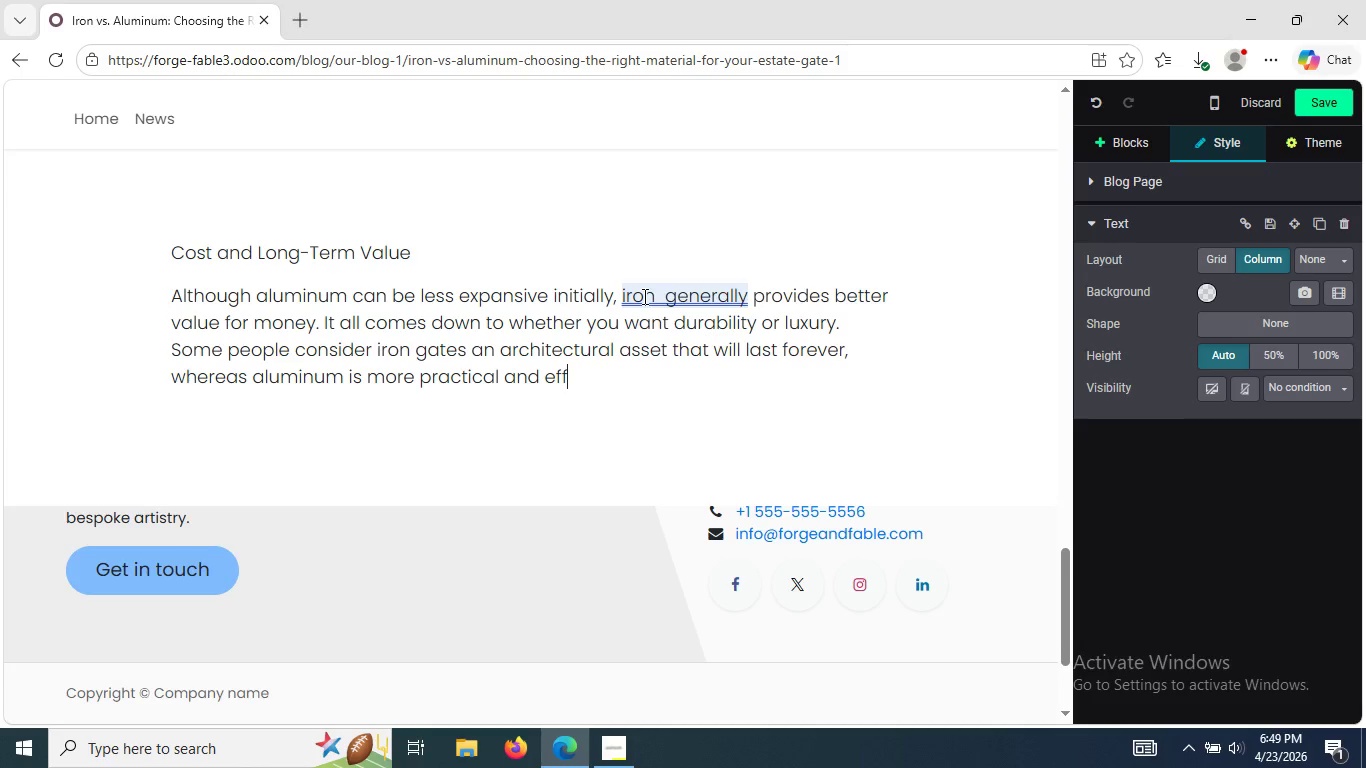 
type(icient.)
 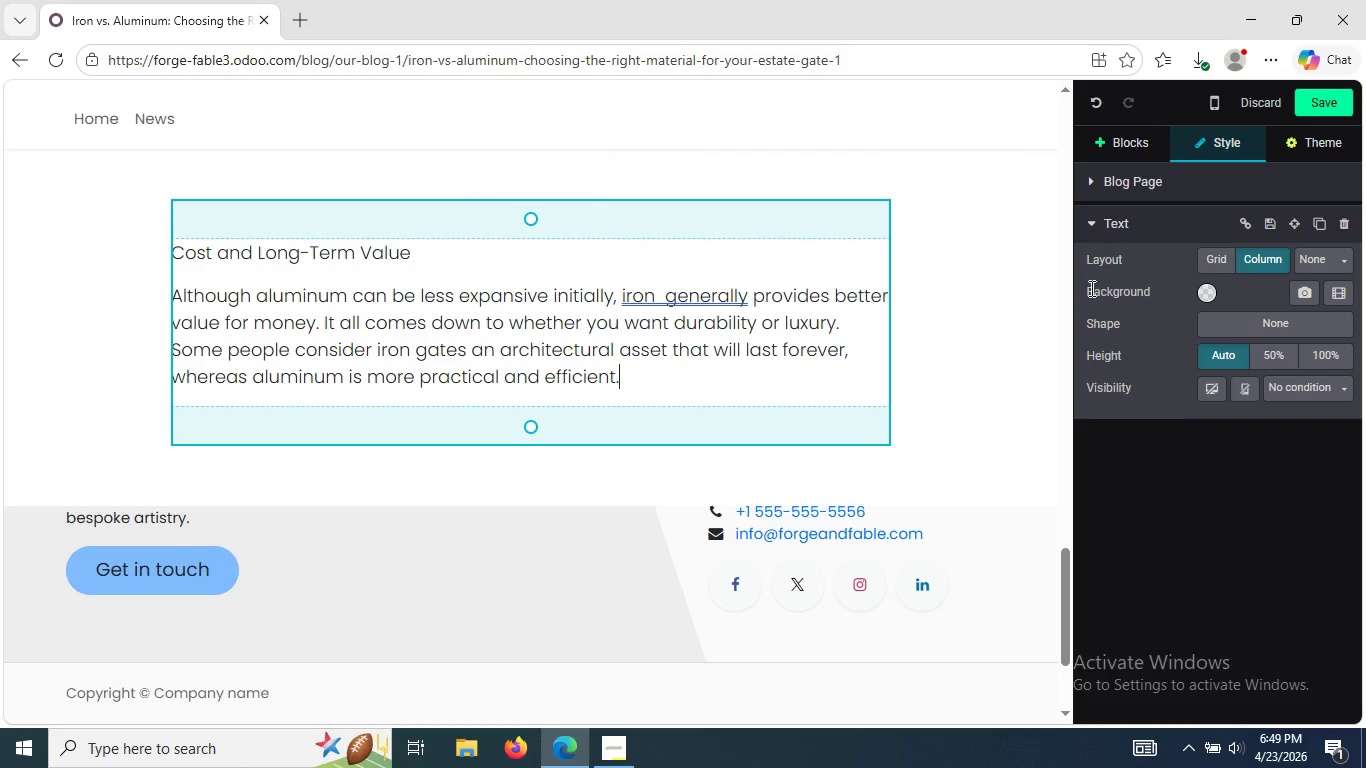 
wait(40.47)
 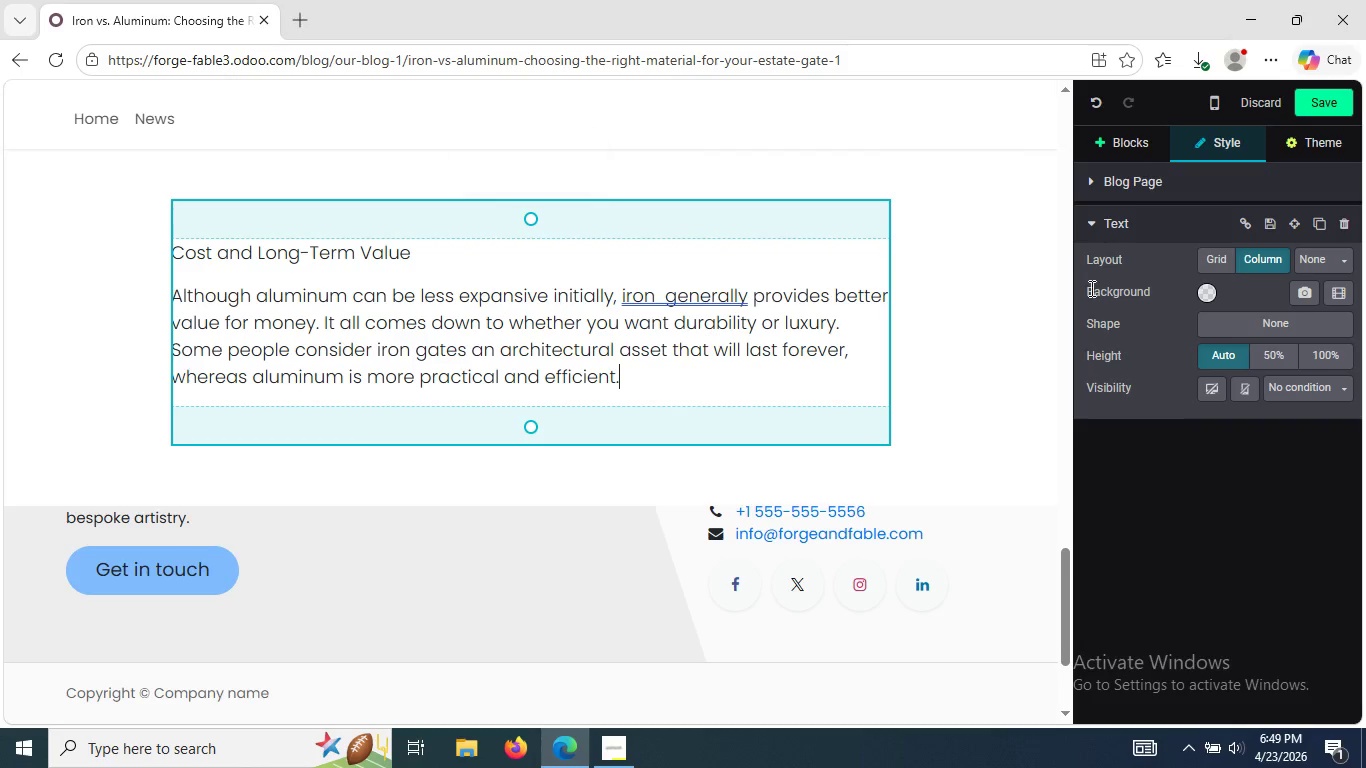 
left_click([1134, 151])
 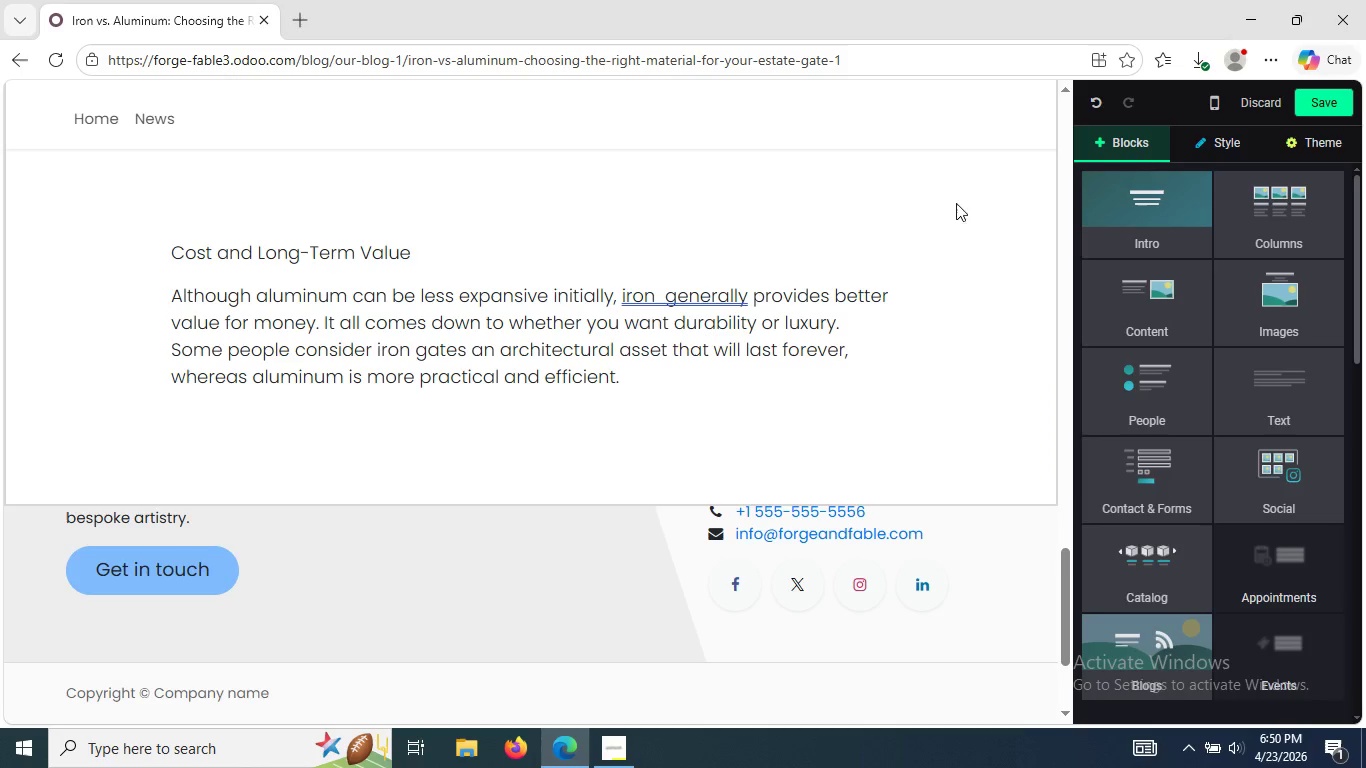 
wait(6.97)
 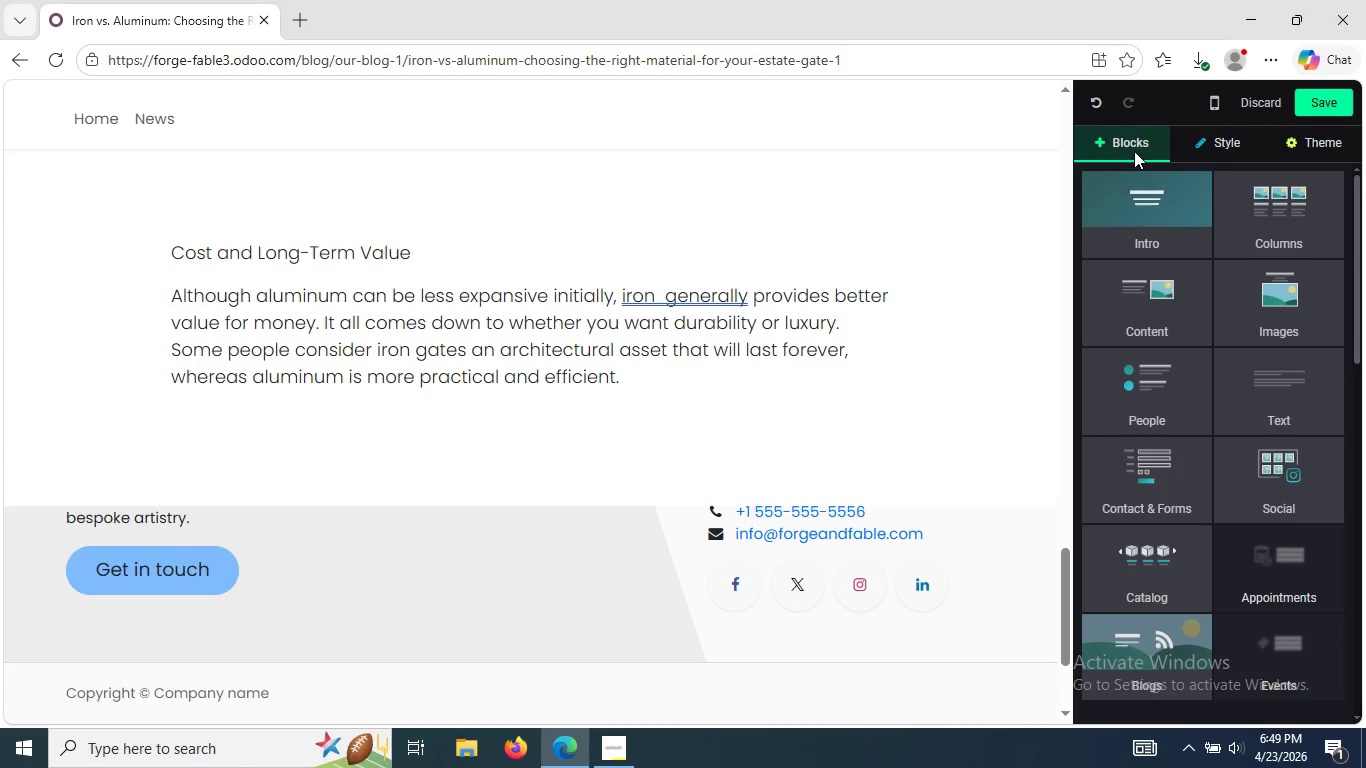 
left_click([1140, 327])
 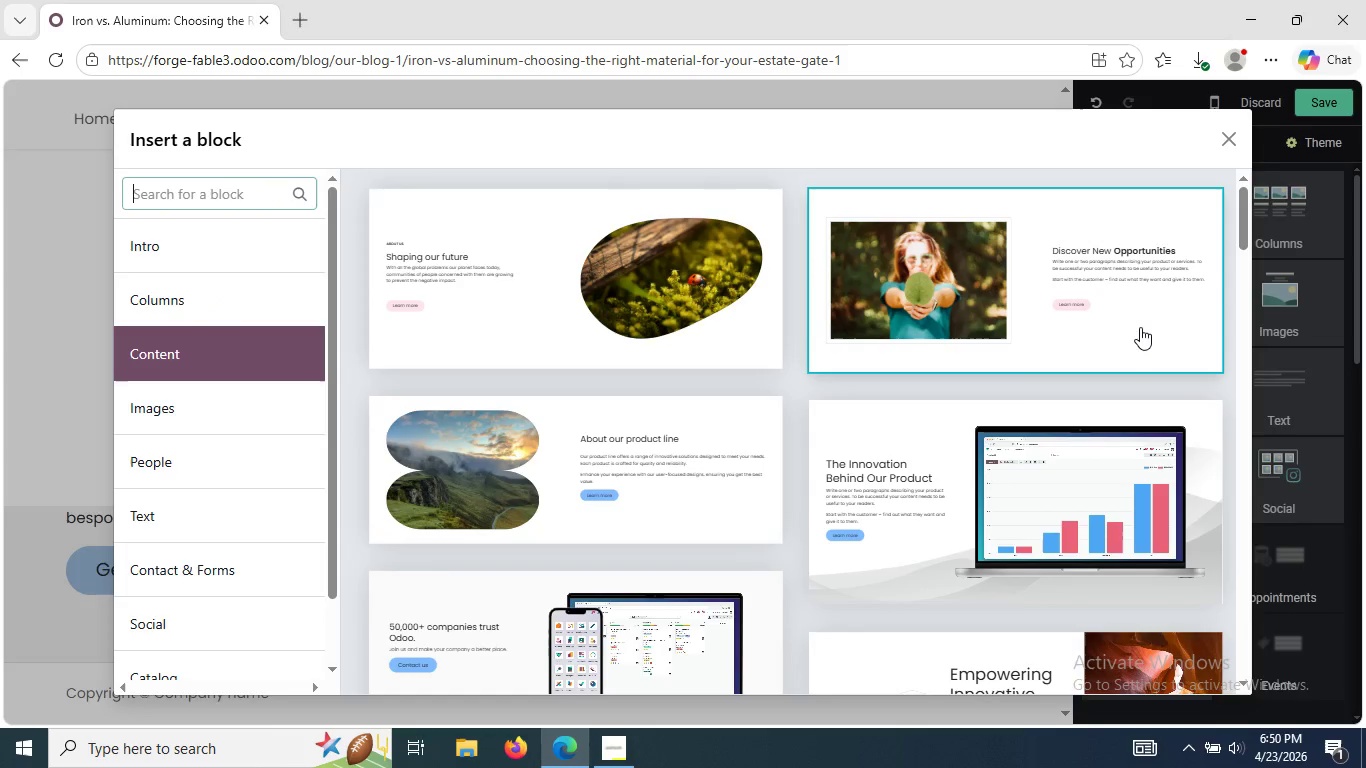 
wait(8.66)
 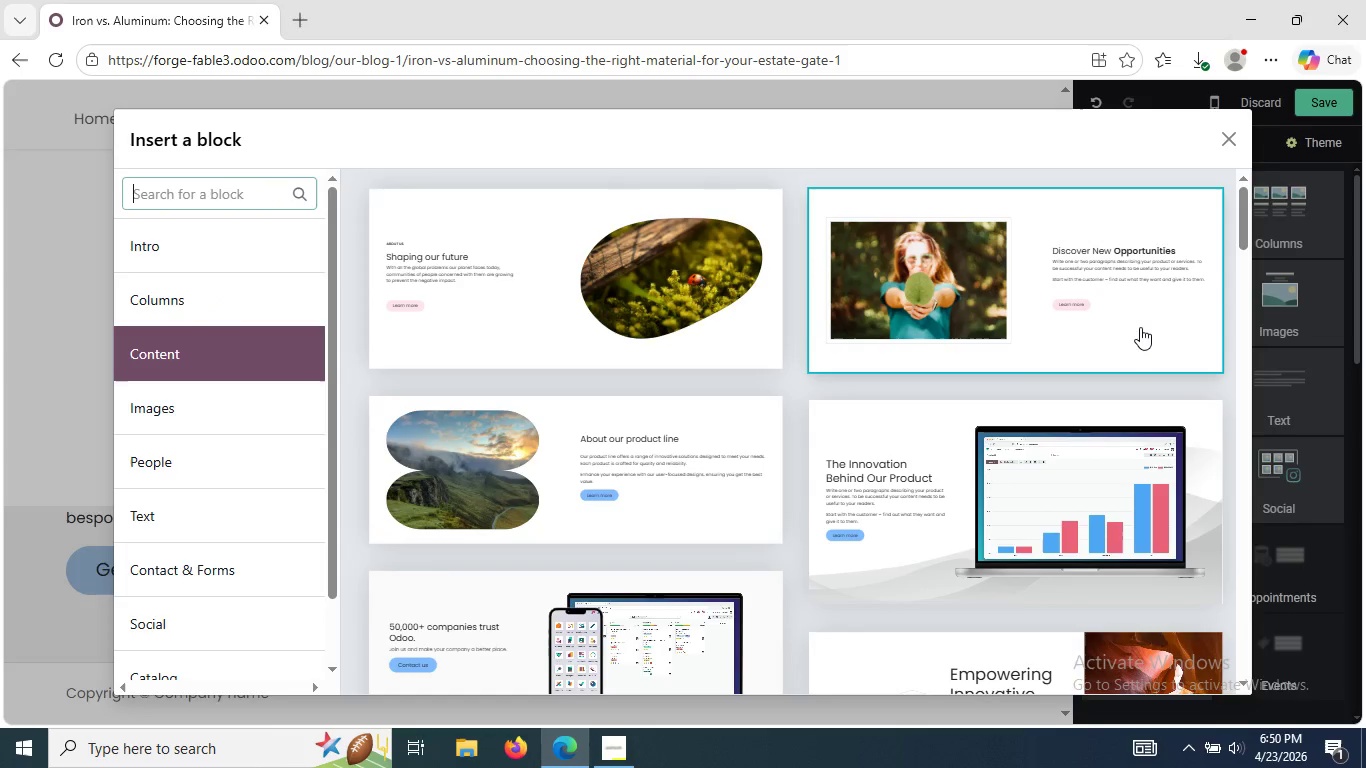 
left_click_drag(start_coordinate=[1245, 244], to_coordinate=[1264, 700])
 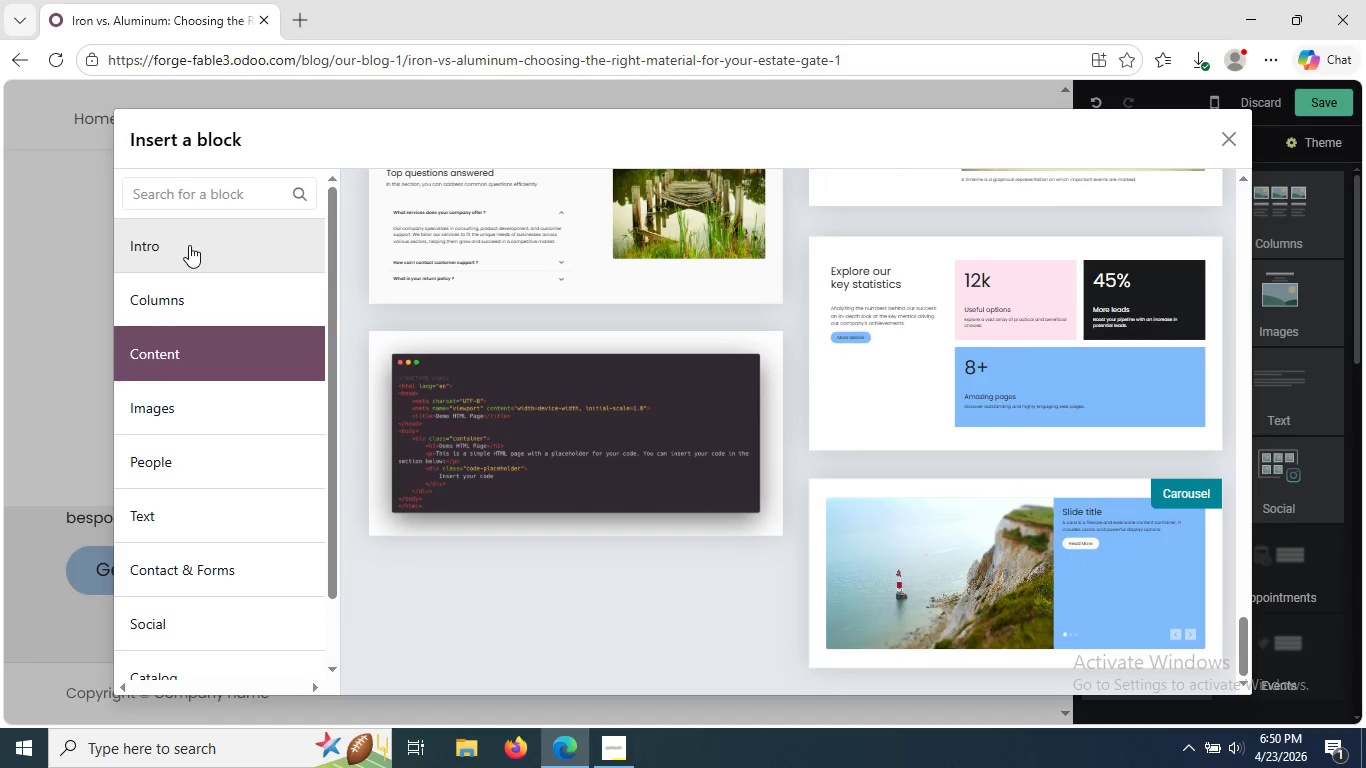 
left_click([180, 283])
 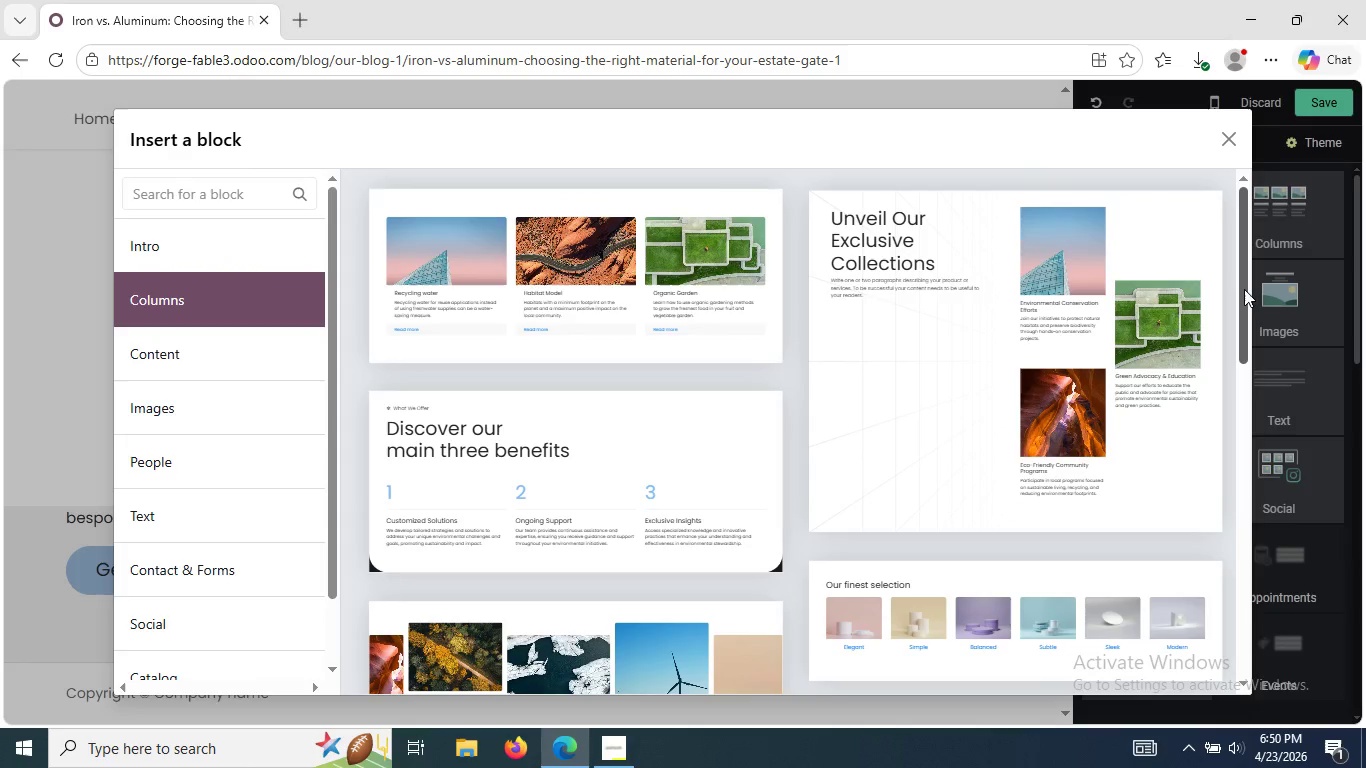 
wait(5.06)
 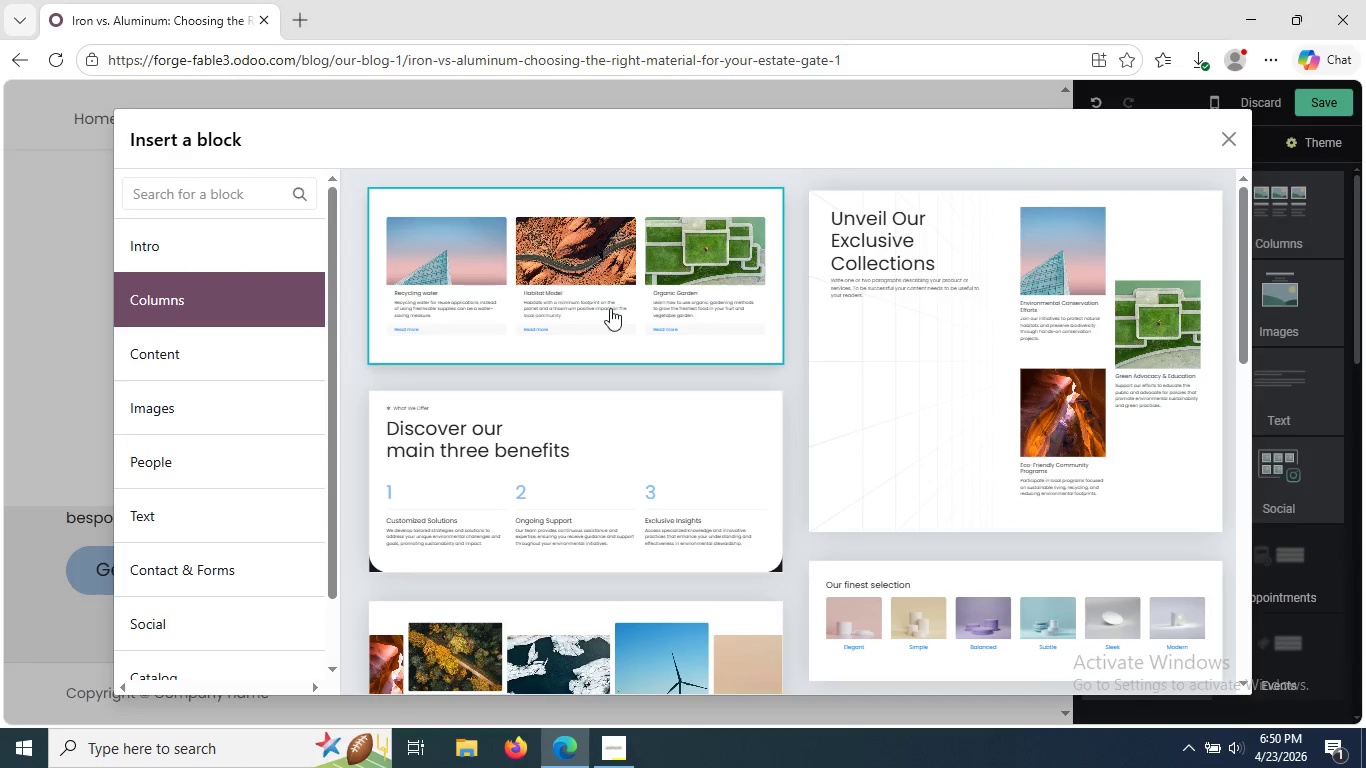 
left_click_drag(start_coordinate=[1245, 289], to_coordinate=[1252, 627])
 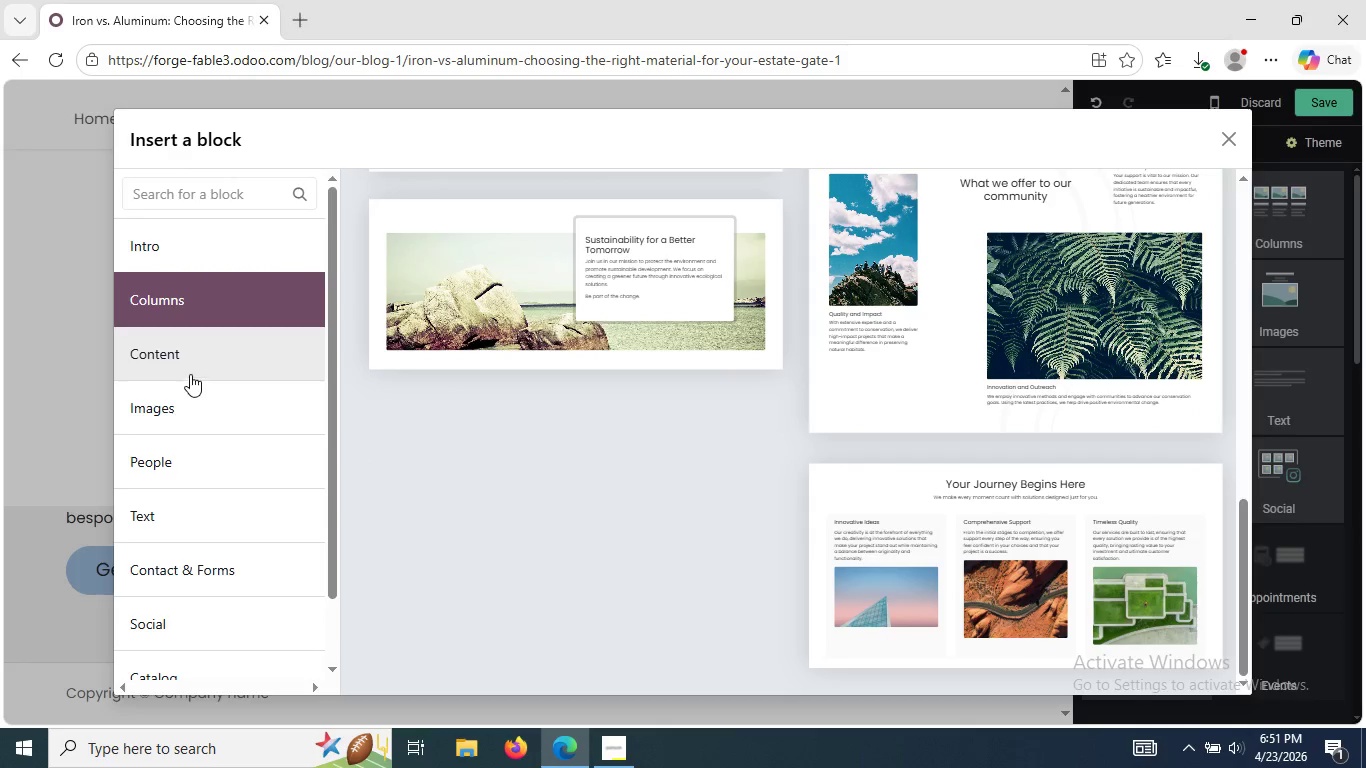 
left_click([177, 363])
 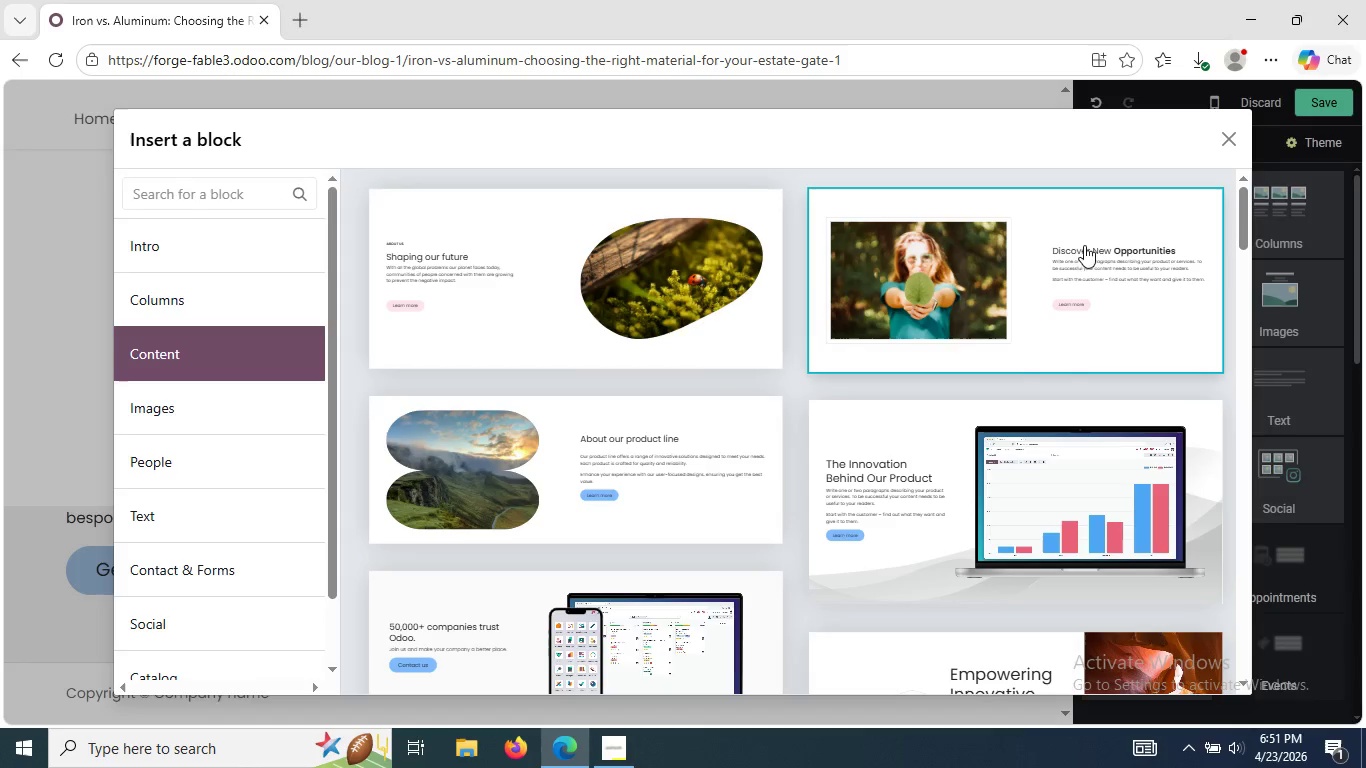 
left_click_drag(start_coordinate=[1242, 218], to_coordinate=[1285, 687])
 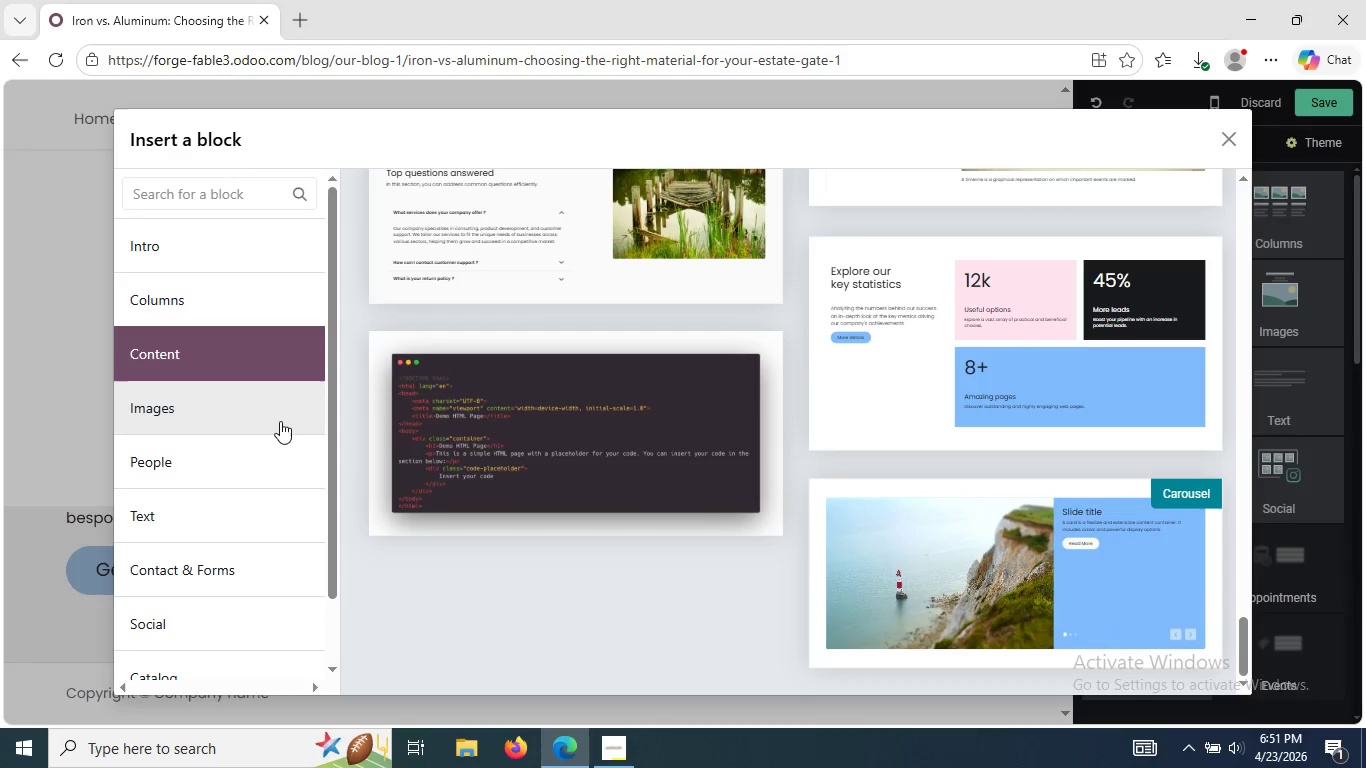 
left_click([273, 415])
 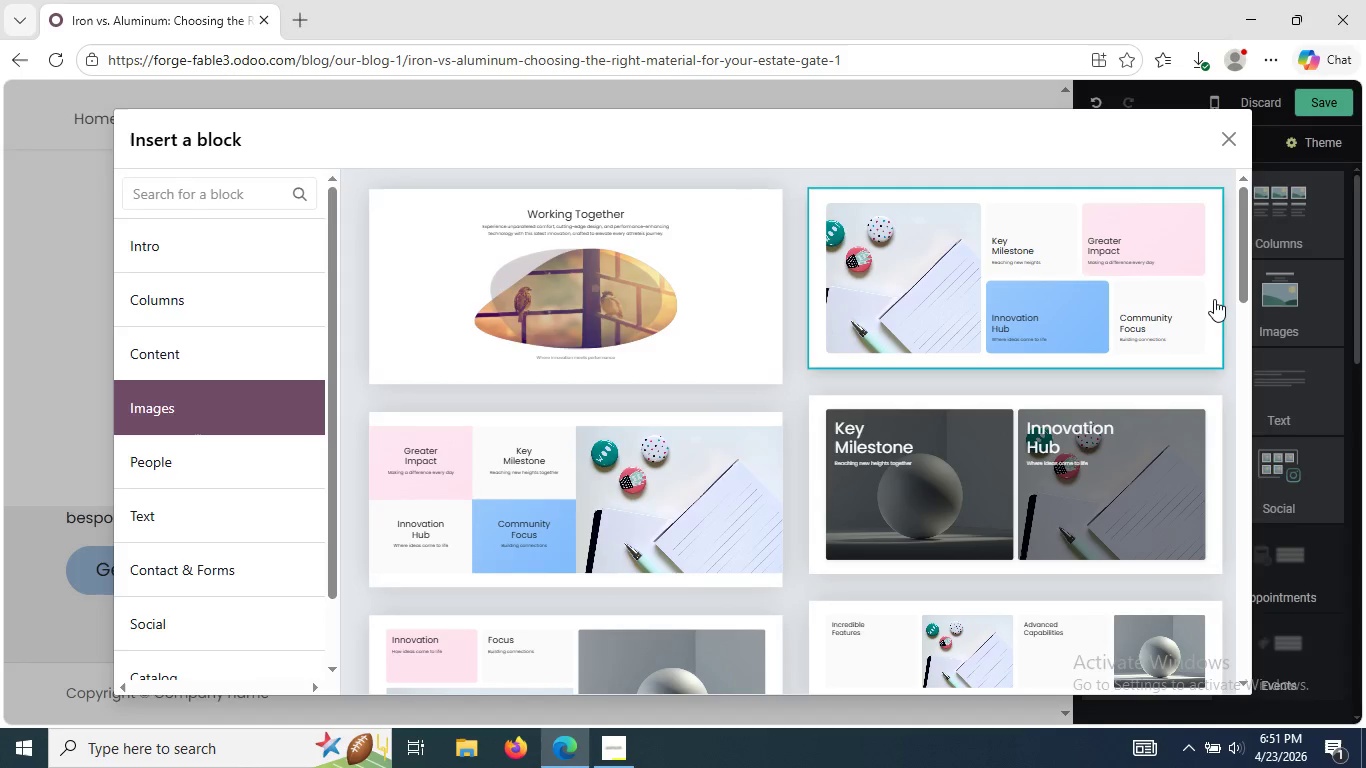 
left_click_drag(start_coordinate=[1238, 286], to_coordinate=[1248, 673])
 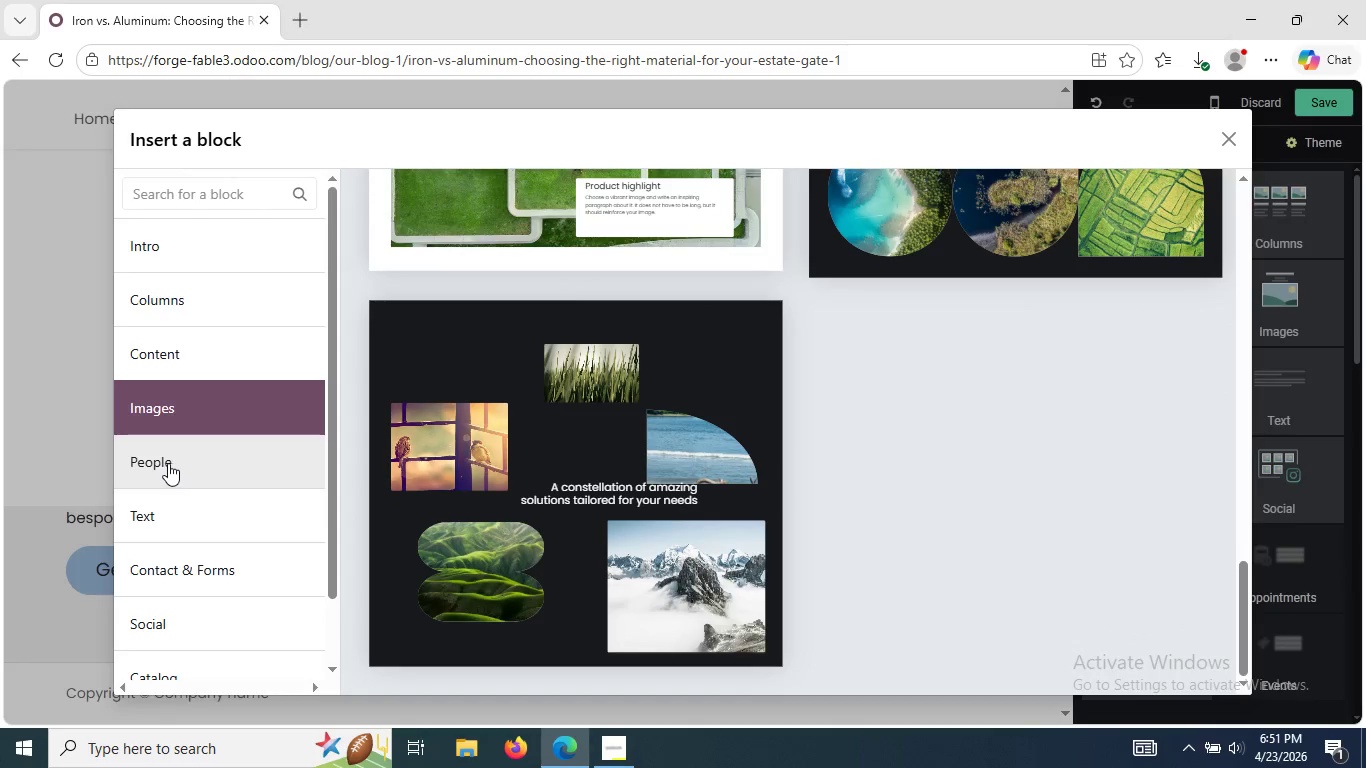 
left_click([168, 463])
 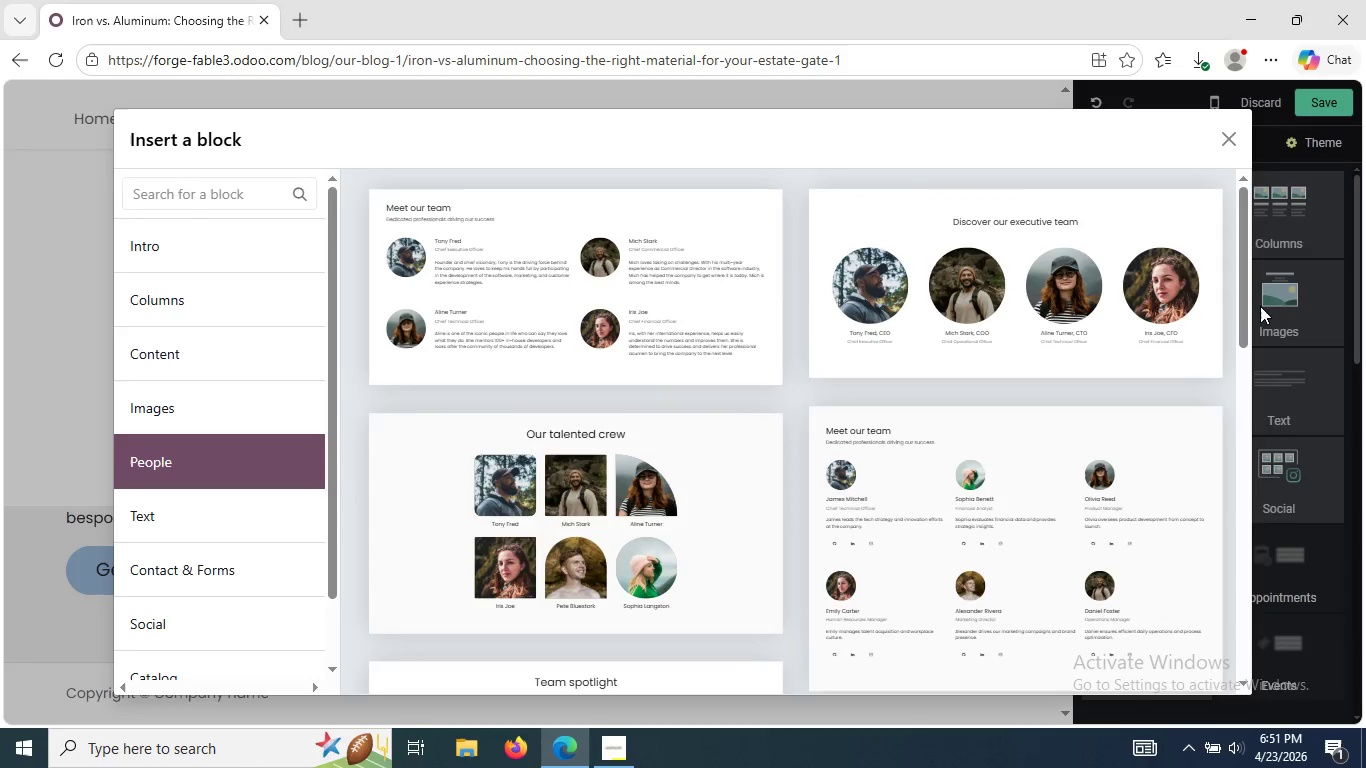 
left_click_drag(start_coordinate=[1246, 308], to_coordinate=[1260, 673])
 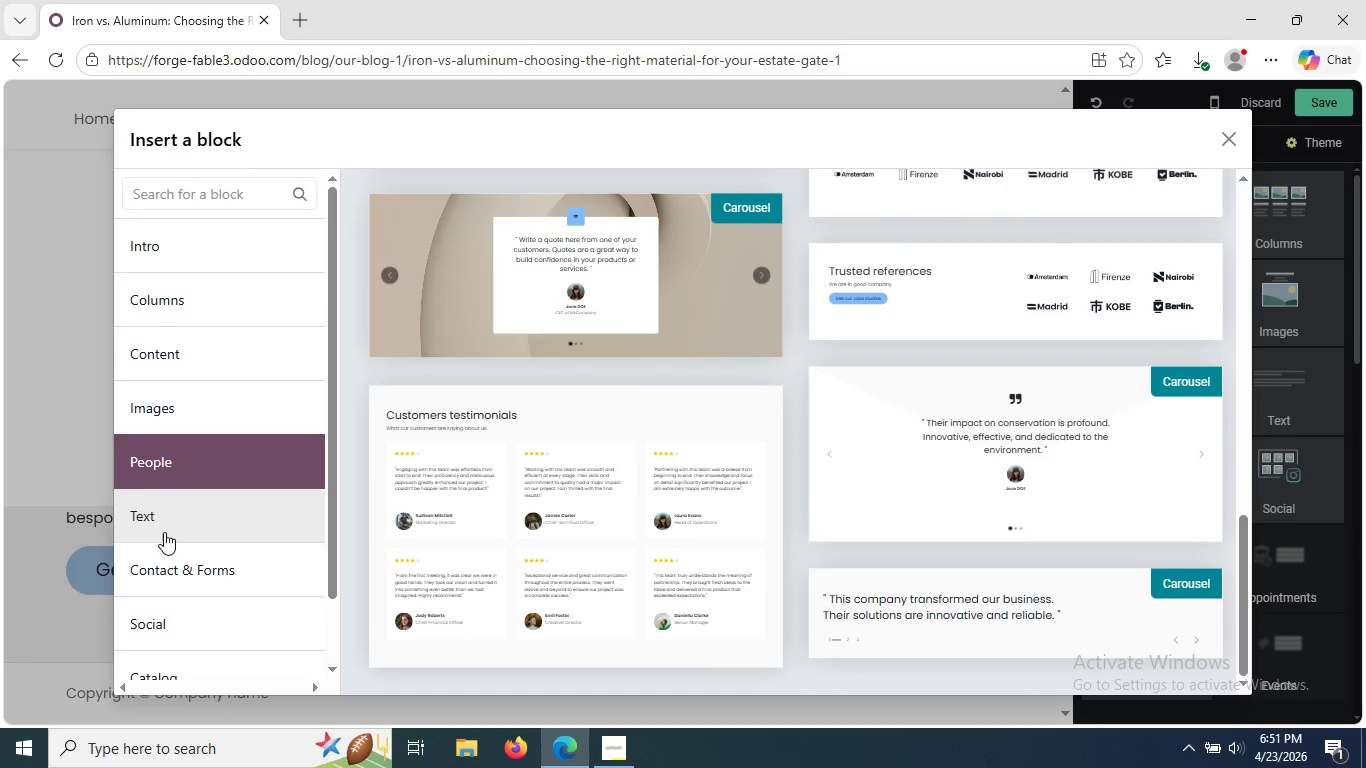 
left_click([164, 532])
 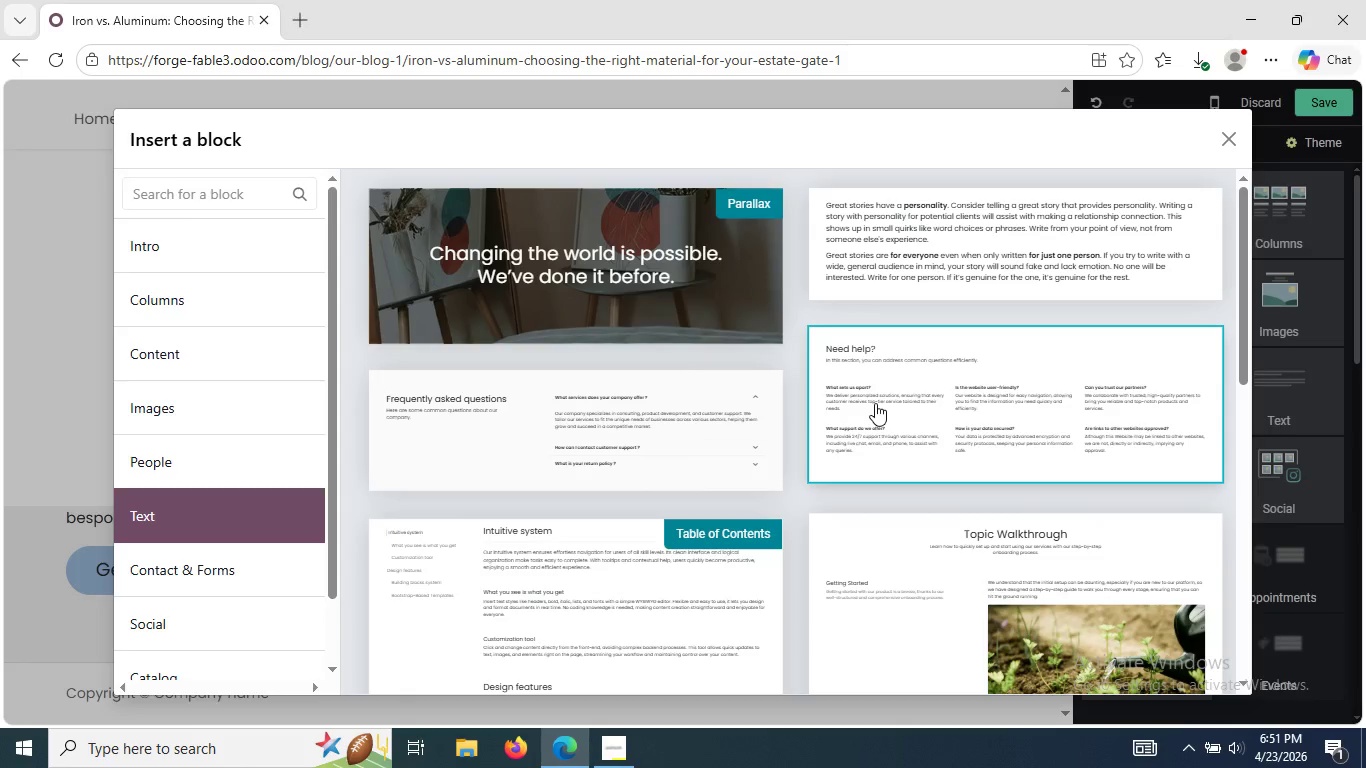 
wait(8.42)
 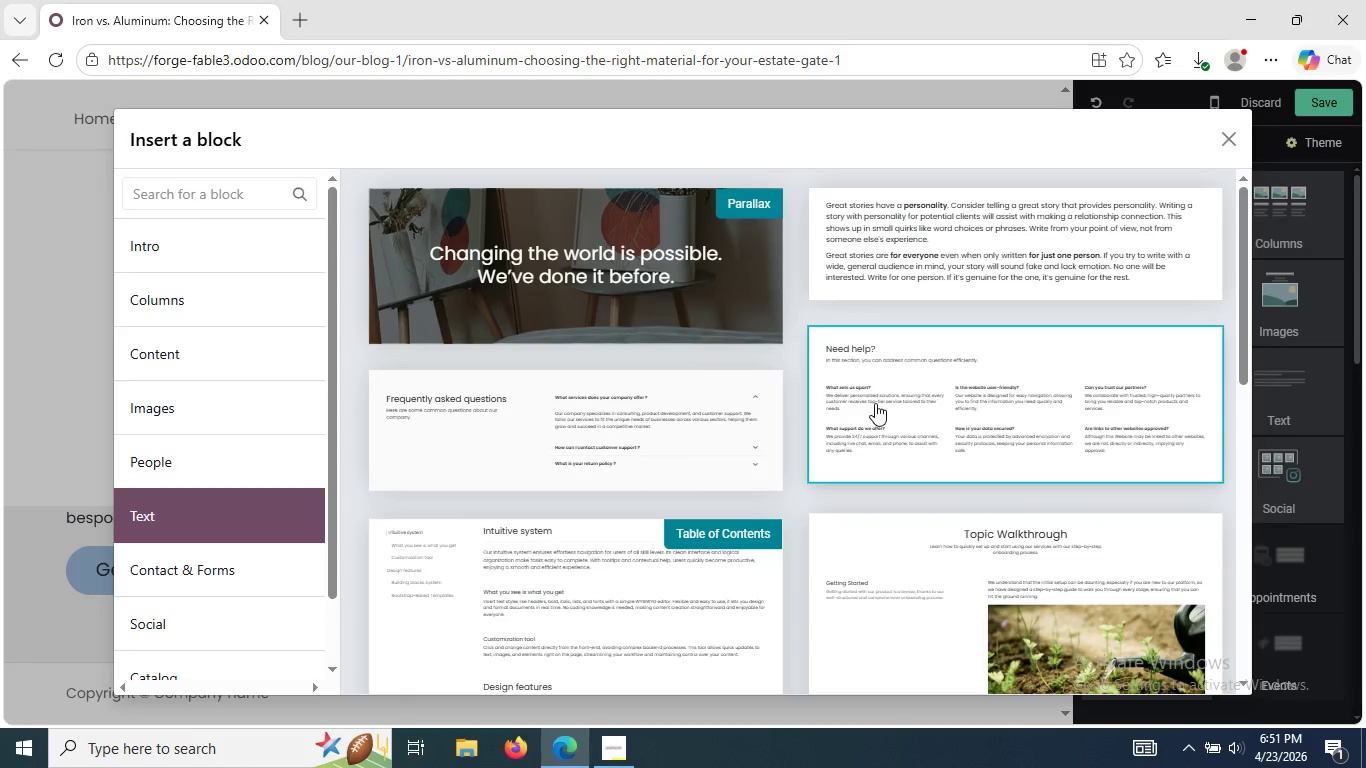 
left_click_drag(start_coordinate=[1247, 294], to_coordinate=[1254, 622])
 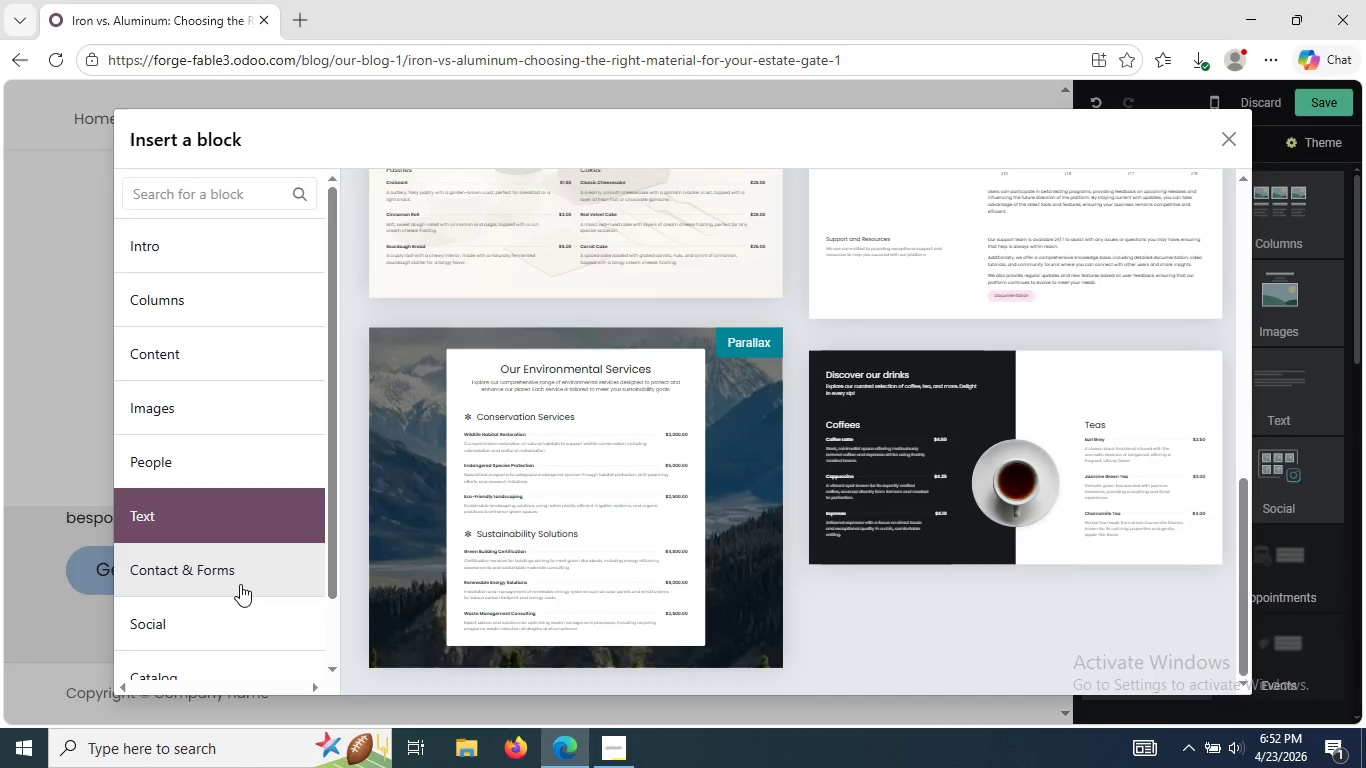 
wait(11.3)
 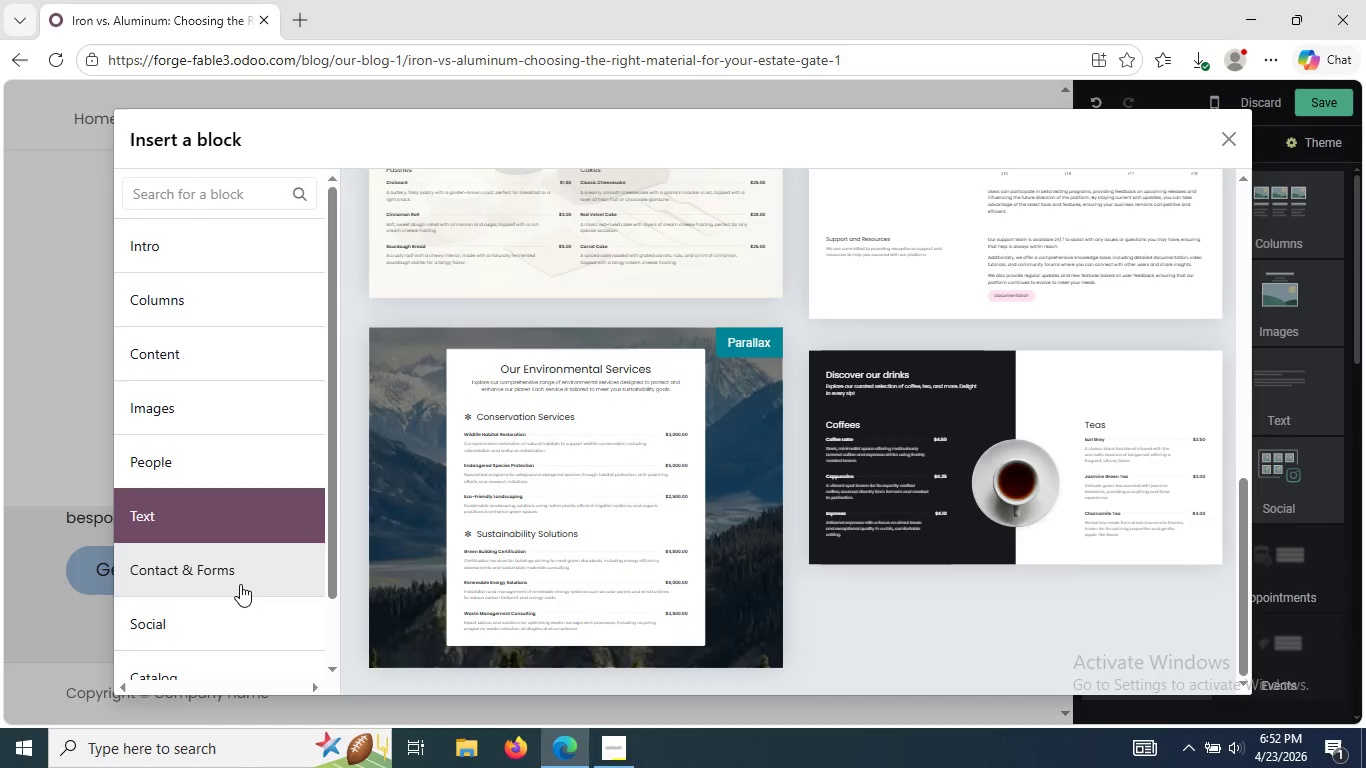 
left_click_drag(start_coordinate=[1240, 464], to_coordinate=[1244, 570])
 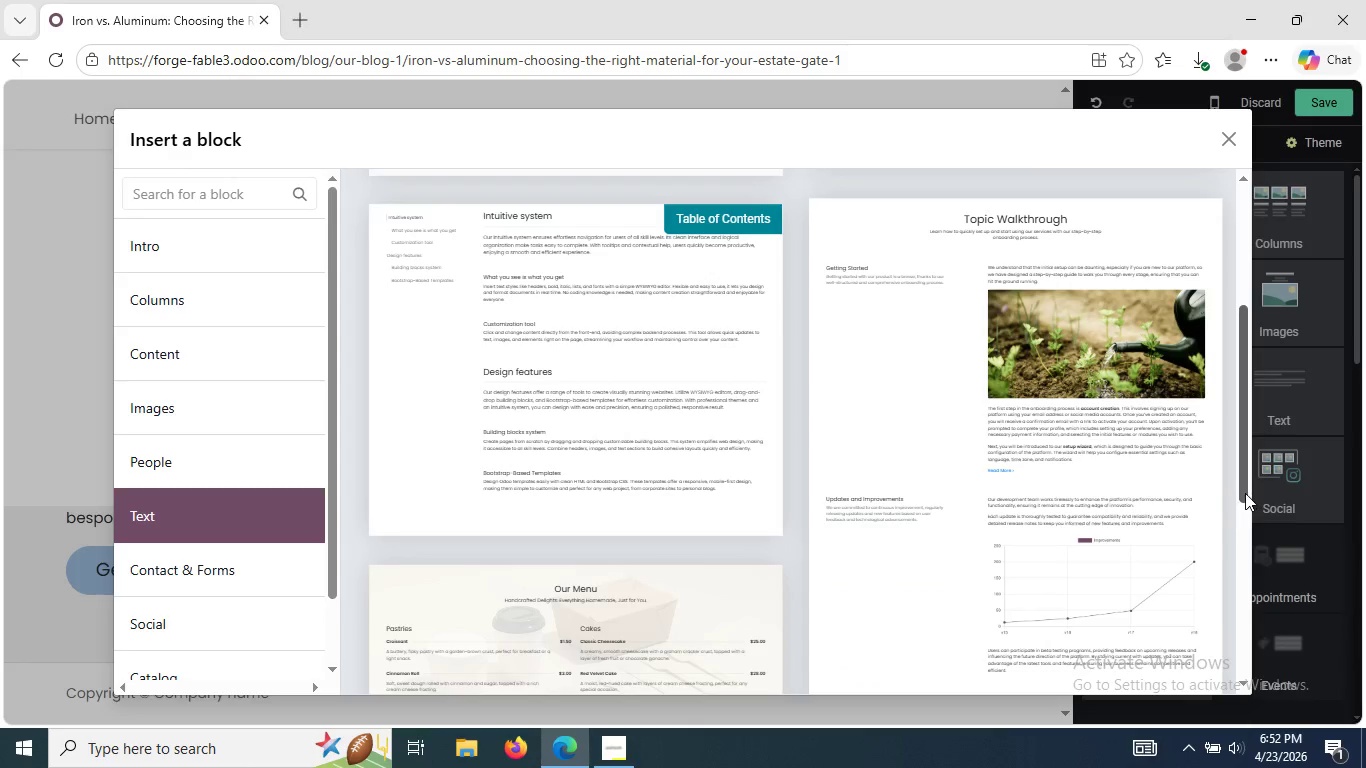 
left_click_drag(start_coordinate=[1245, 493], to_coordinate=[1248, 639])
 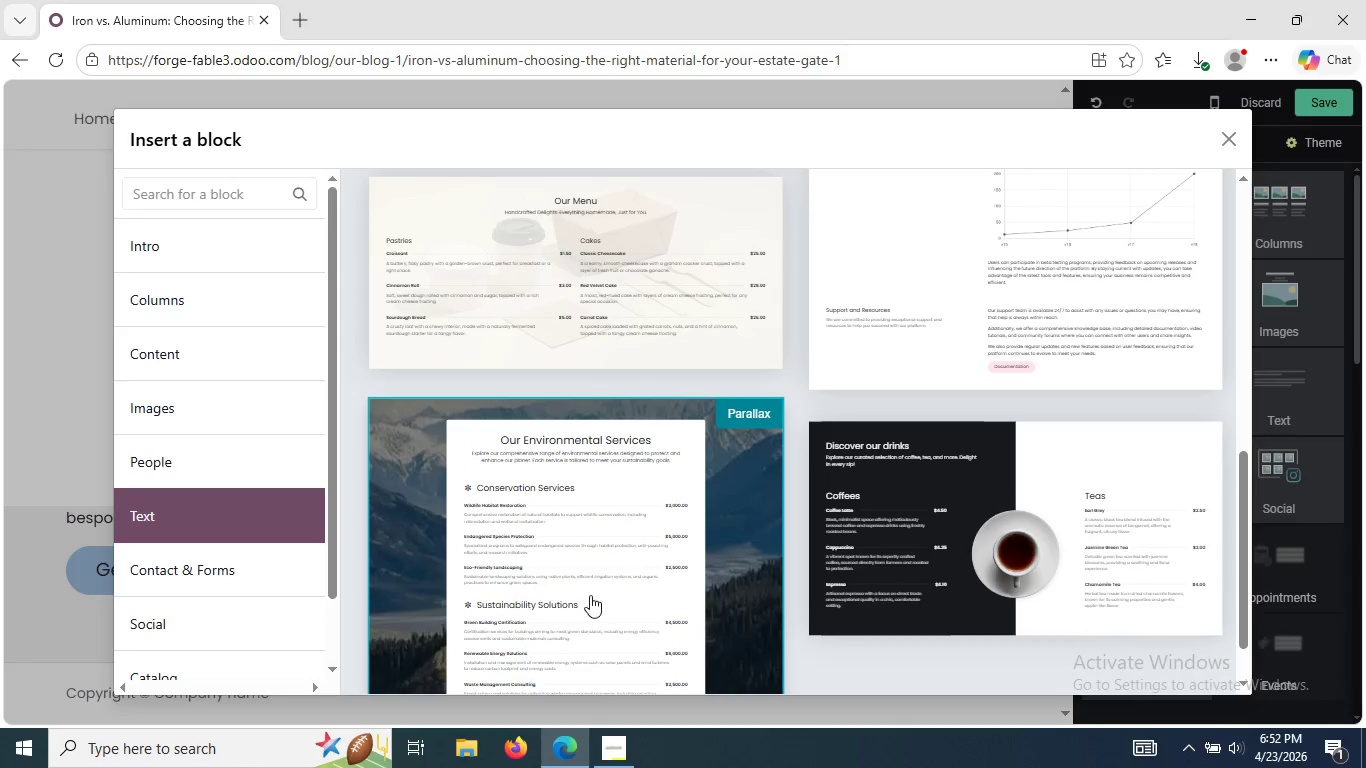 
wait(6.09)
 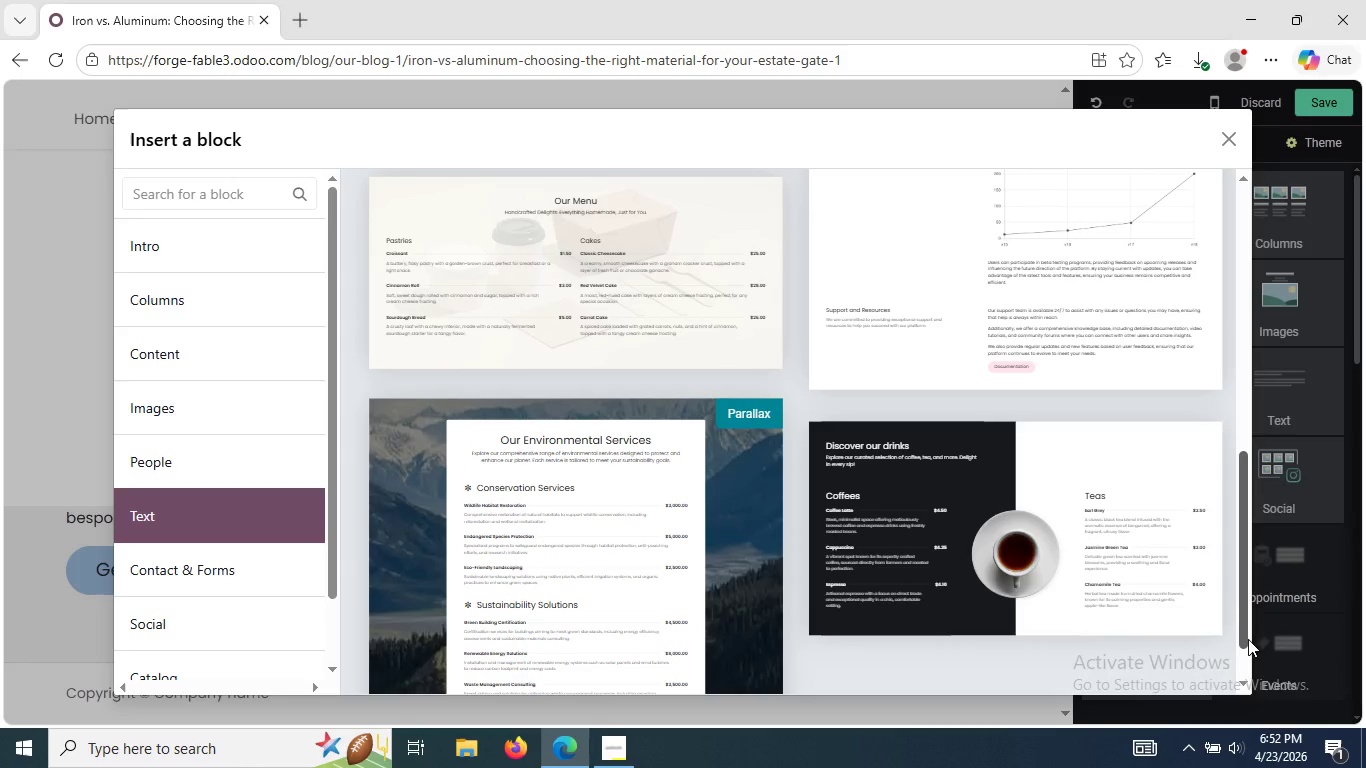 
left_click_drag(start_coordinate=[1241, 478], to_coordinate=[1240, 501])
 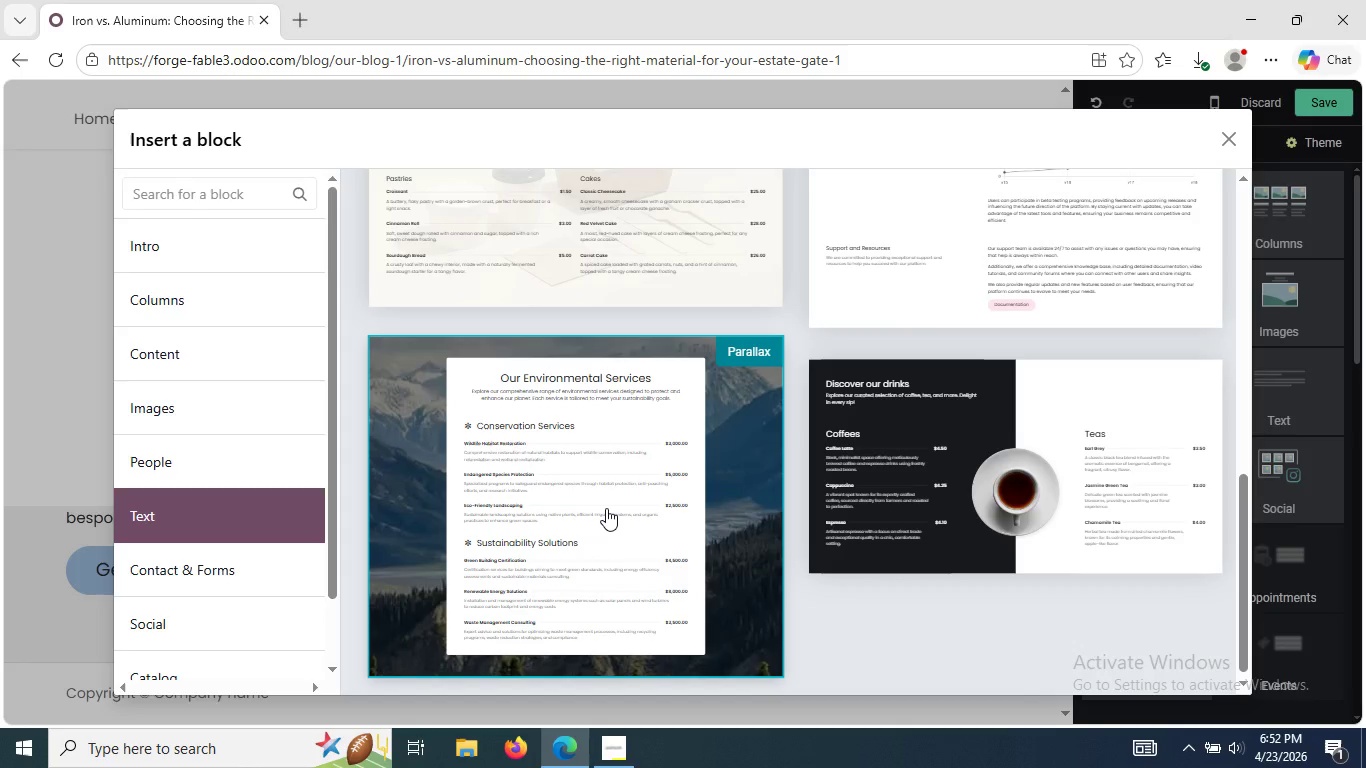 
left_click([606, 508])
 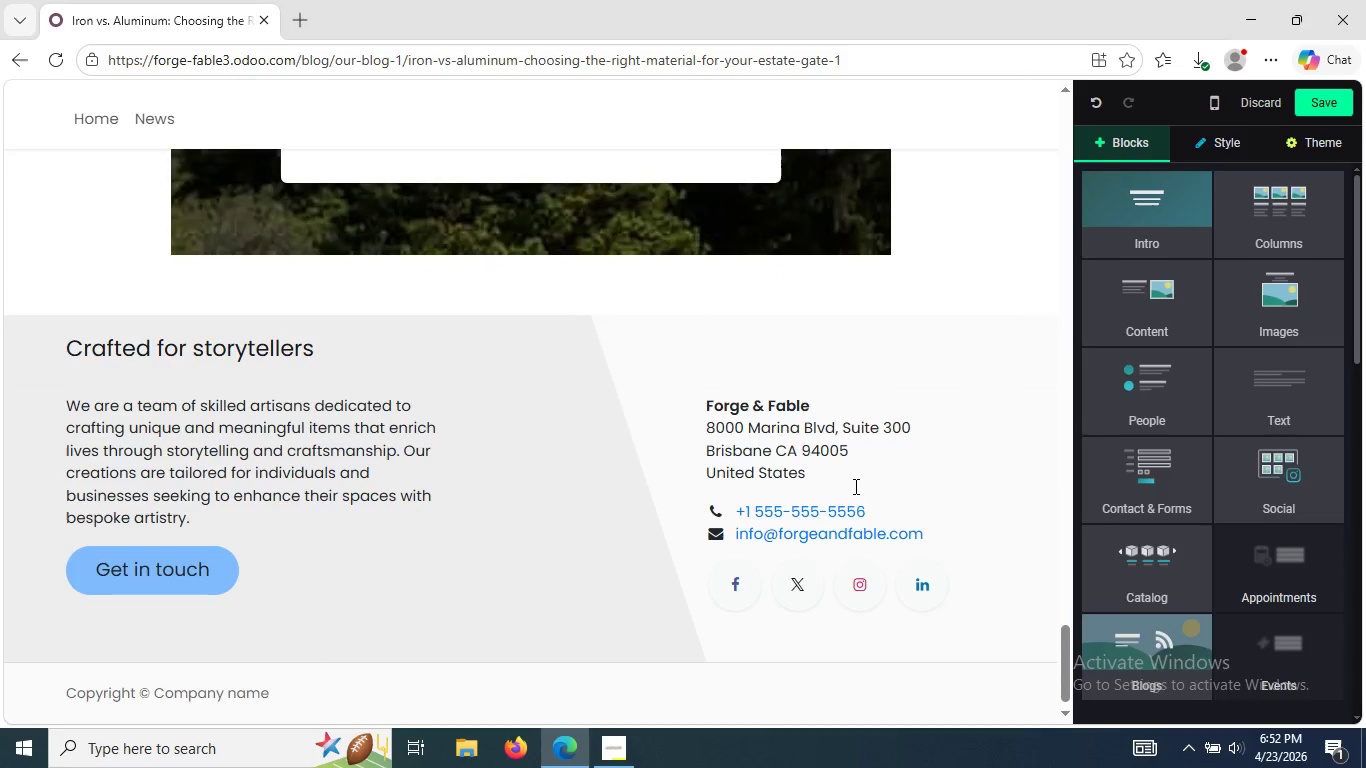 
wait(11.47)
 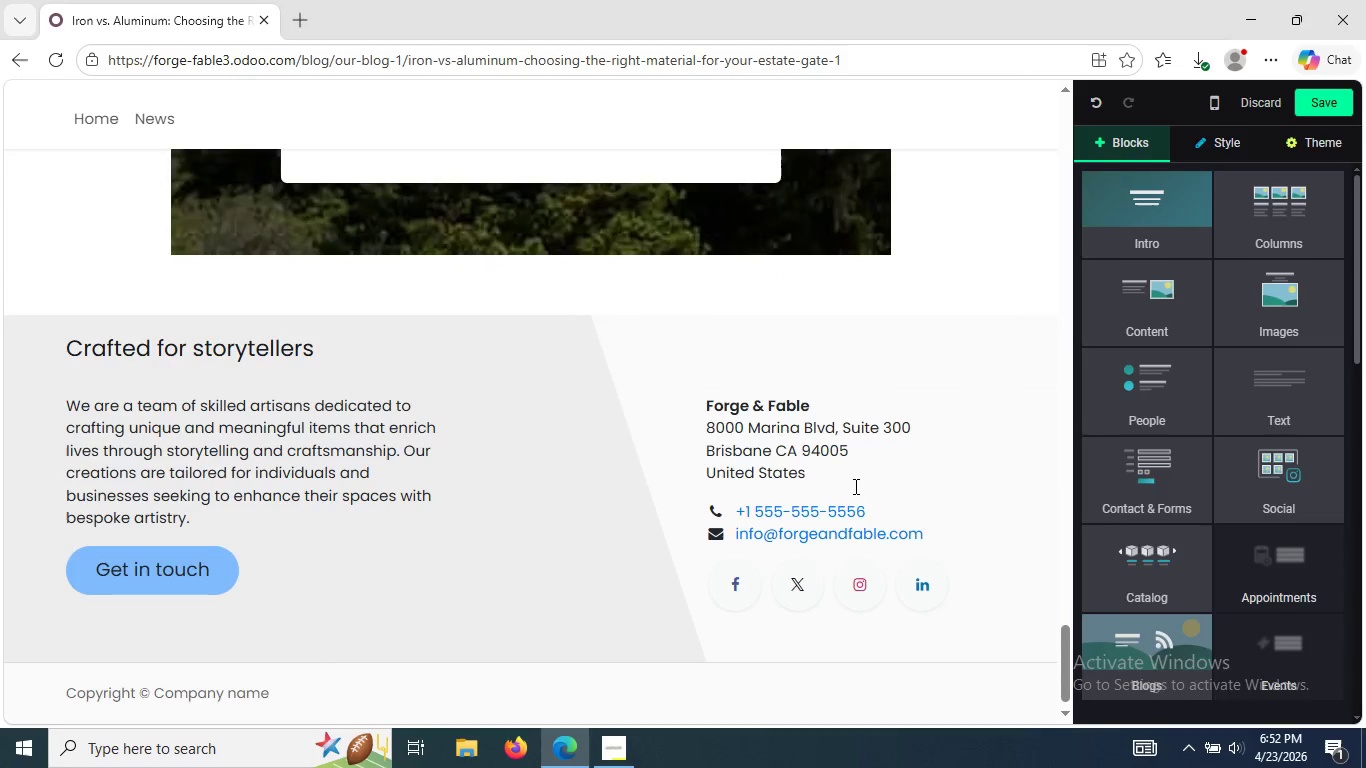 
left_click_drag(start_coordinate=[709, 578], to_coordinate=[558, 542])
 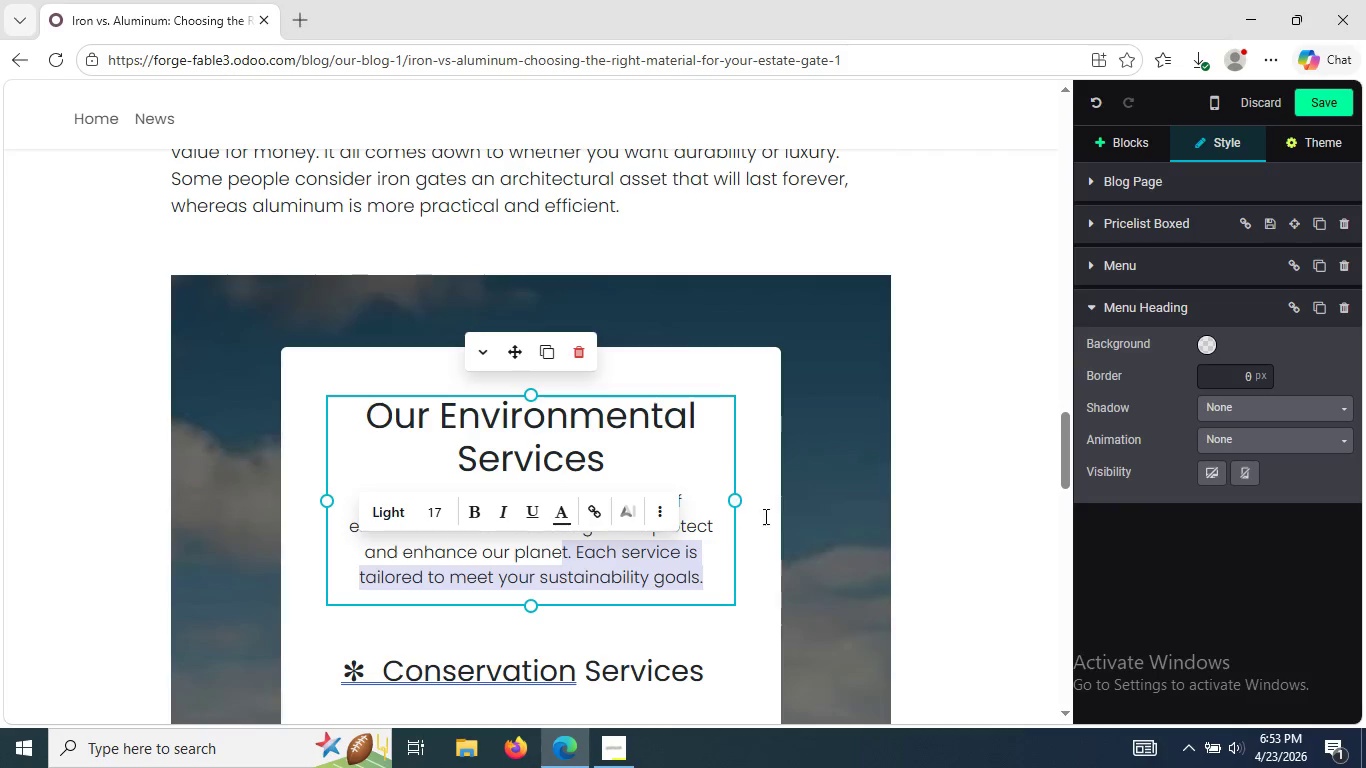 
left_click([789, 520])
 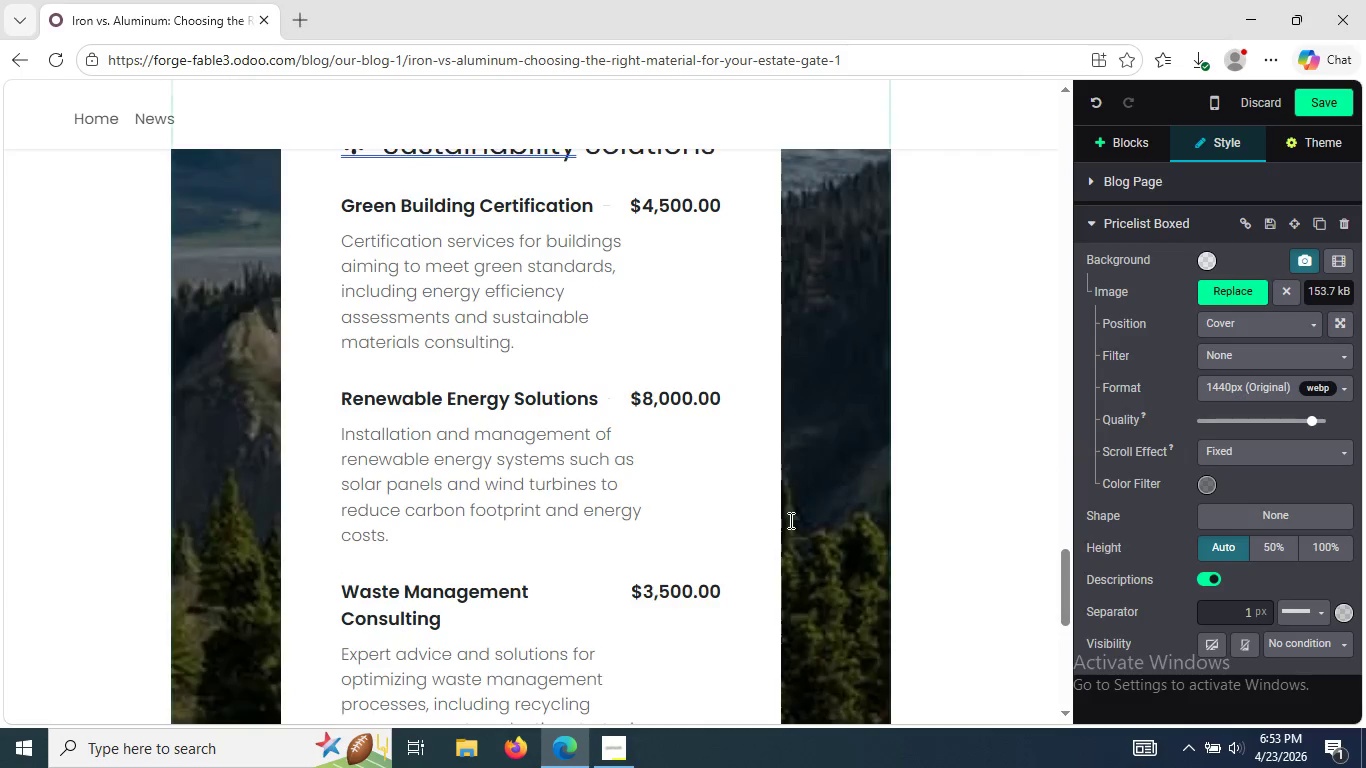 
wait(5.89)
 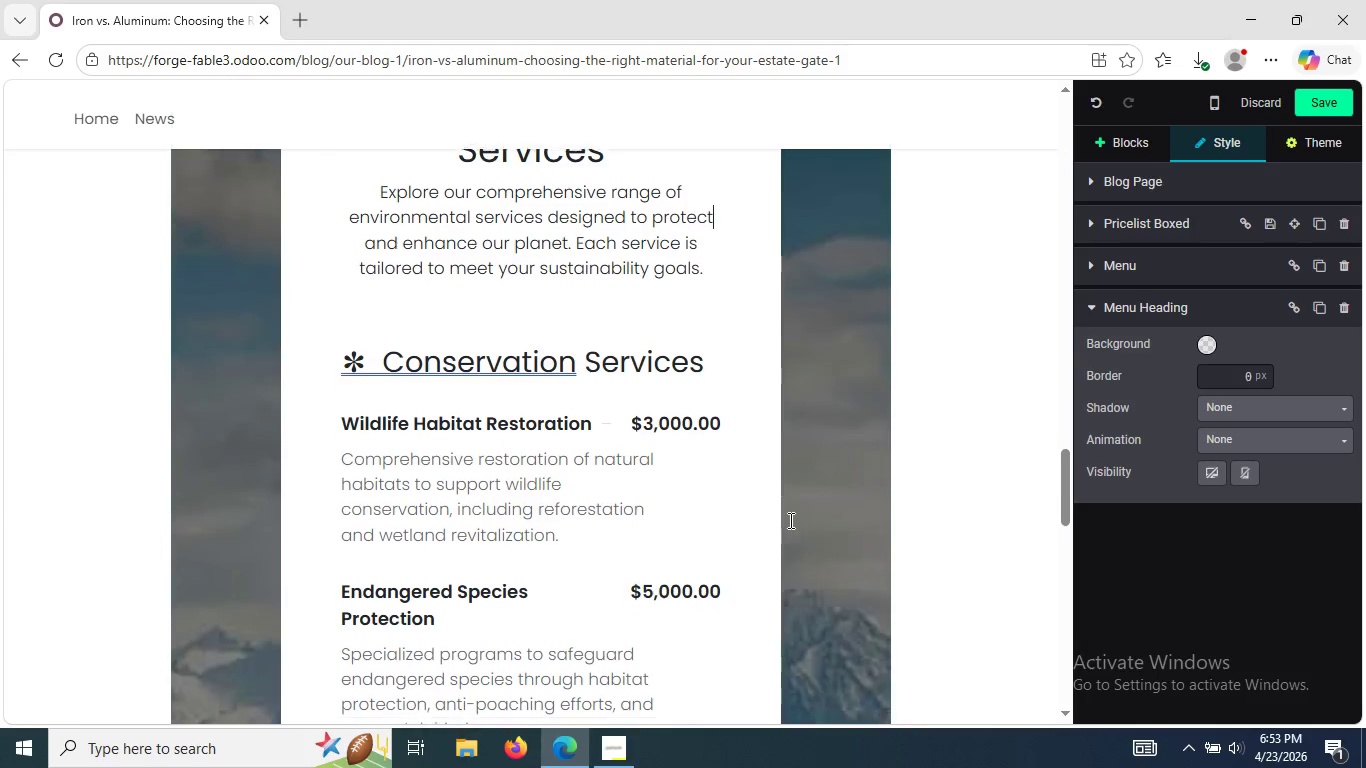 
left_click_drag(start_coordinate=[722, 404], to_coordinate=[630, 400])
 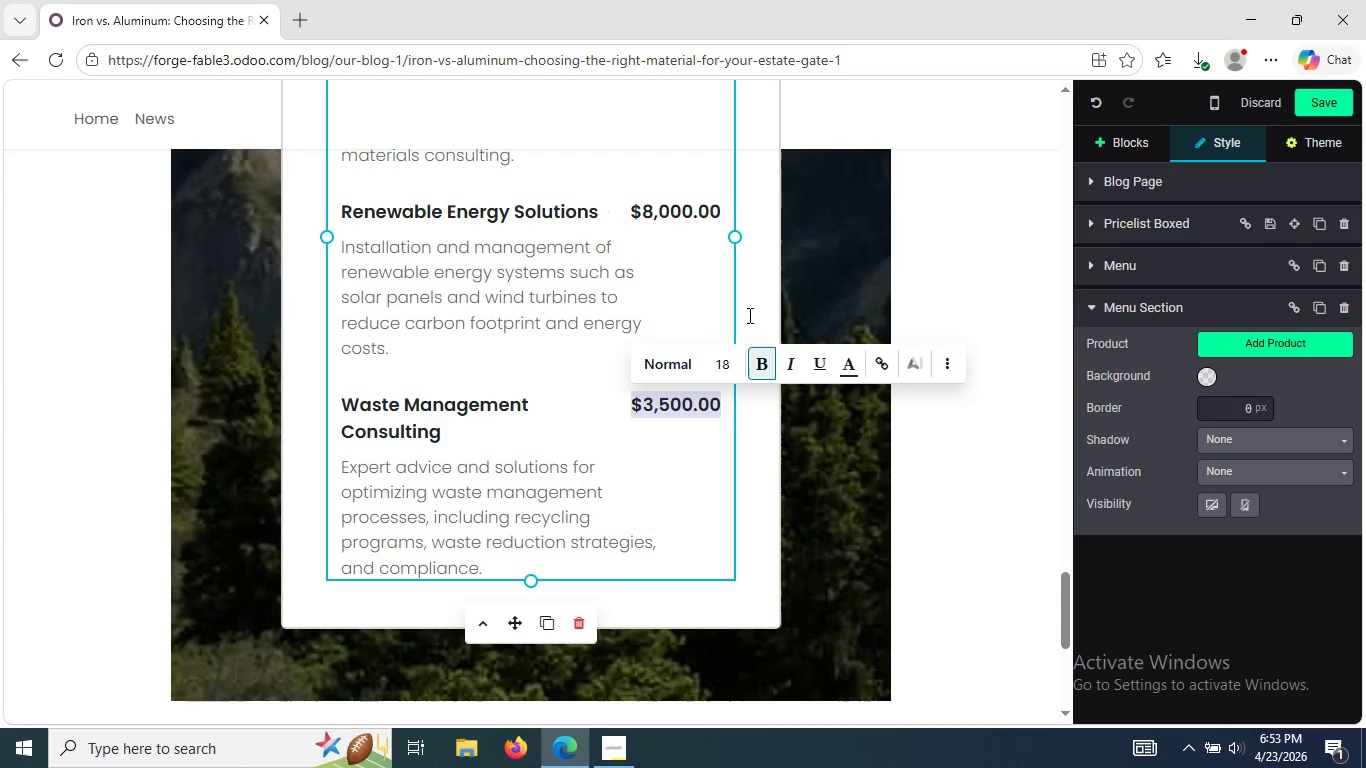 
key(Control+Z)
 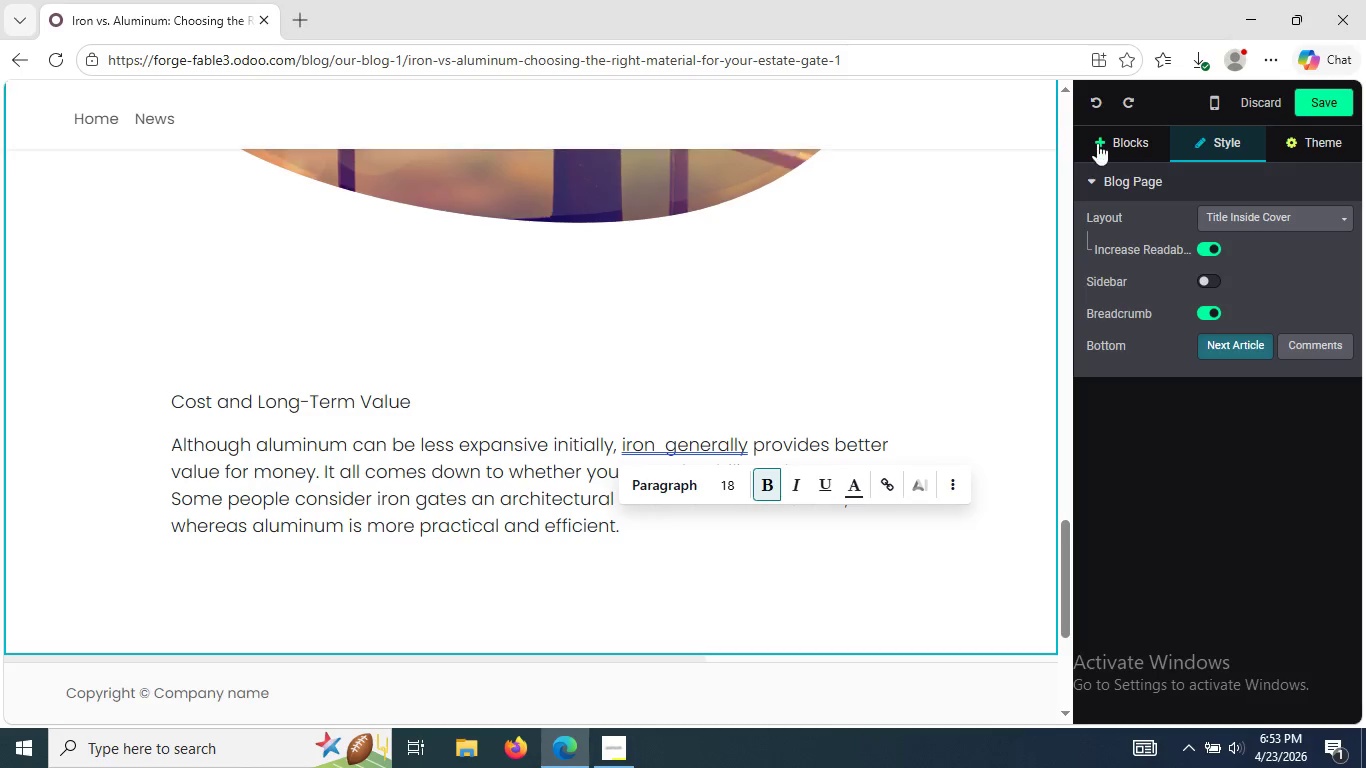 
left_click([1113, 144])
 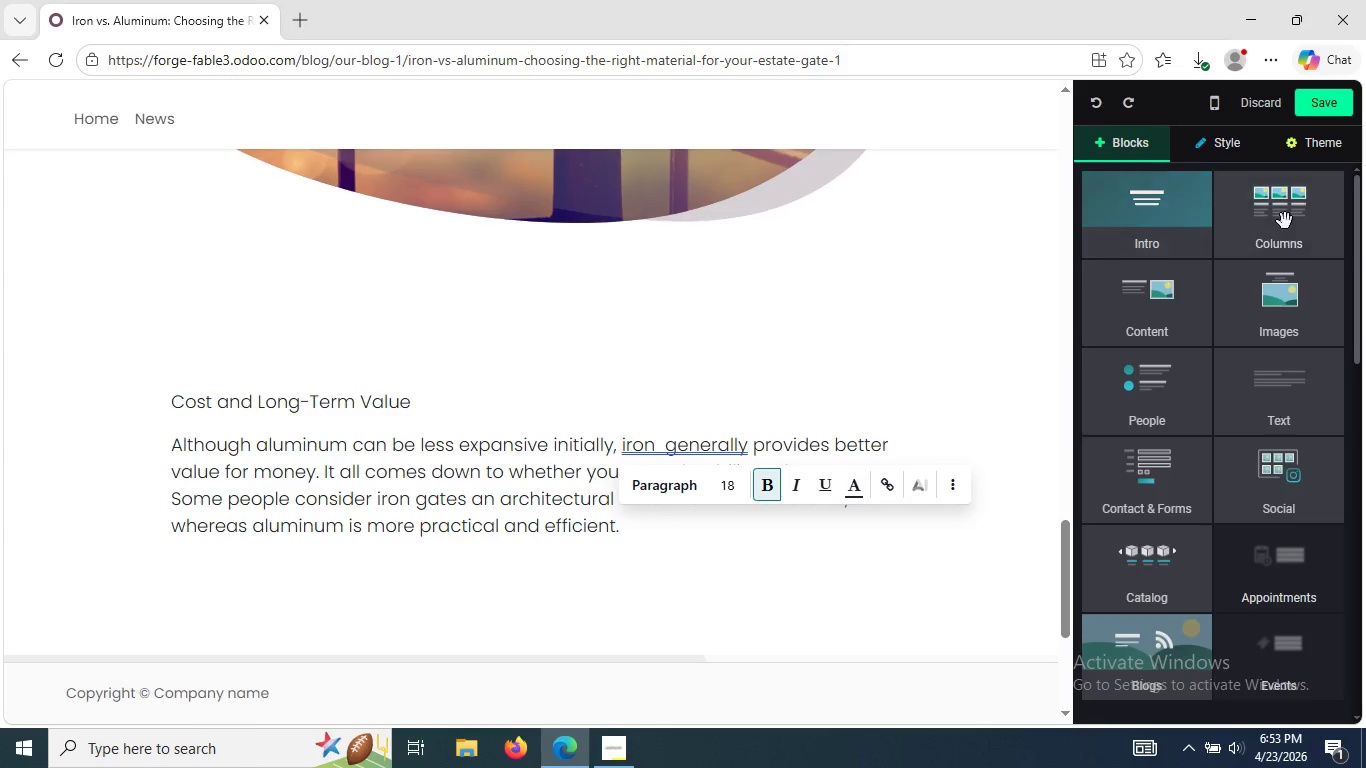 
left_click([1285, 221])
 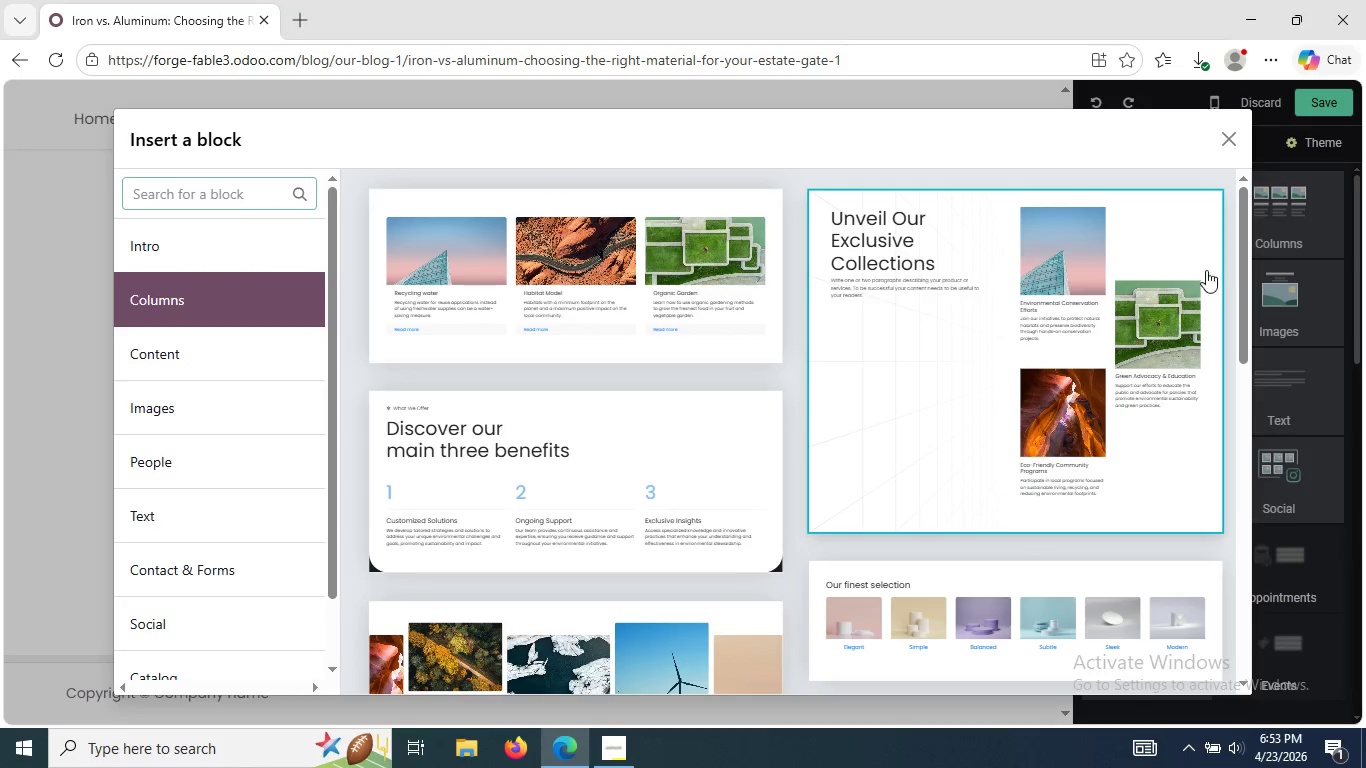 
wait(5.72)
 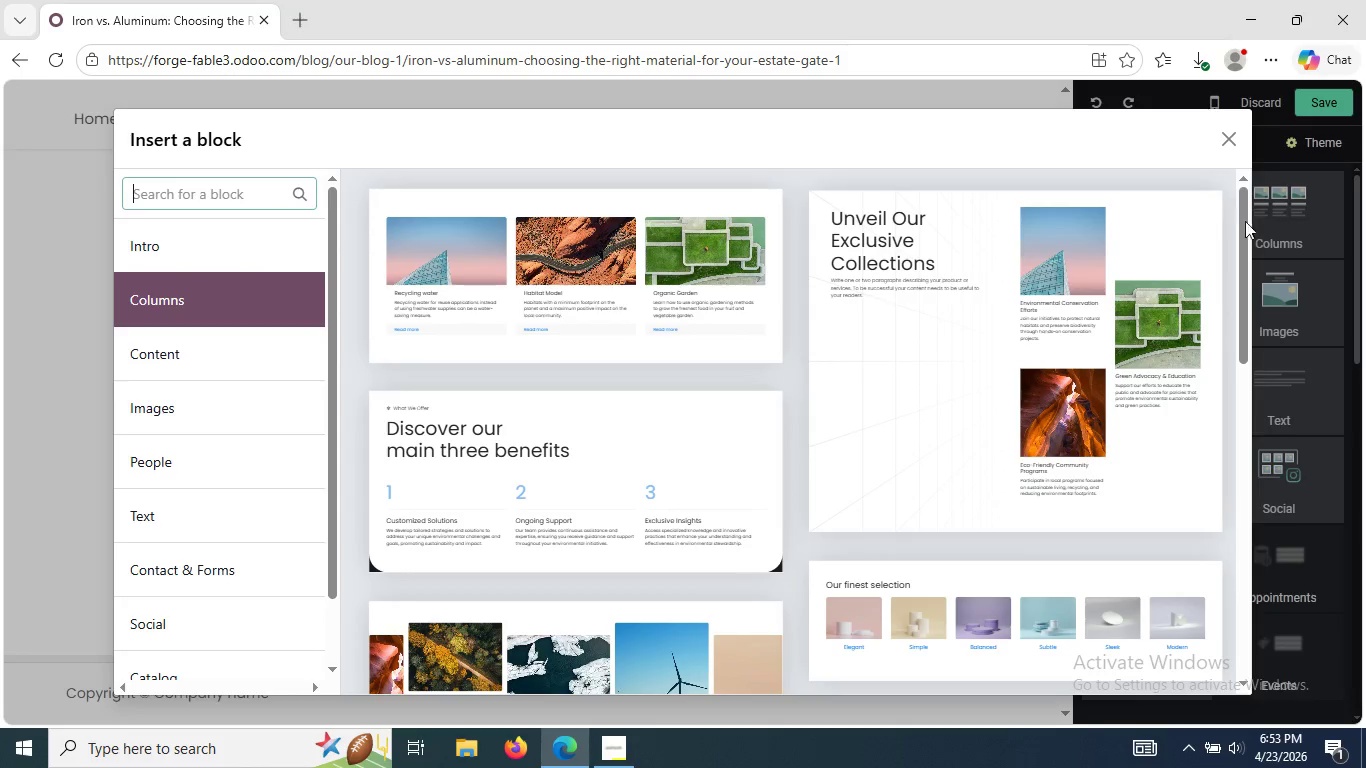 
left_click_drag(start_coordinate=[1246, 223], to_coordinate=[1256, 570])
 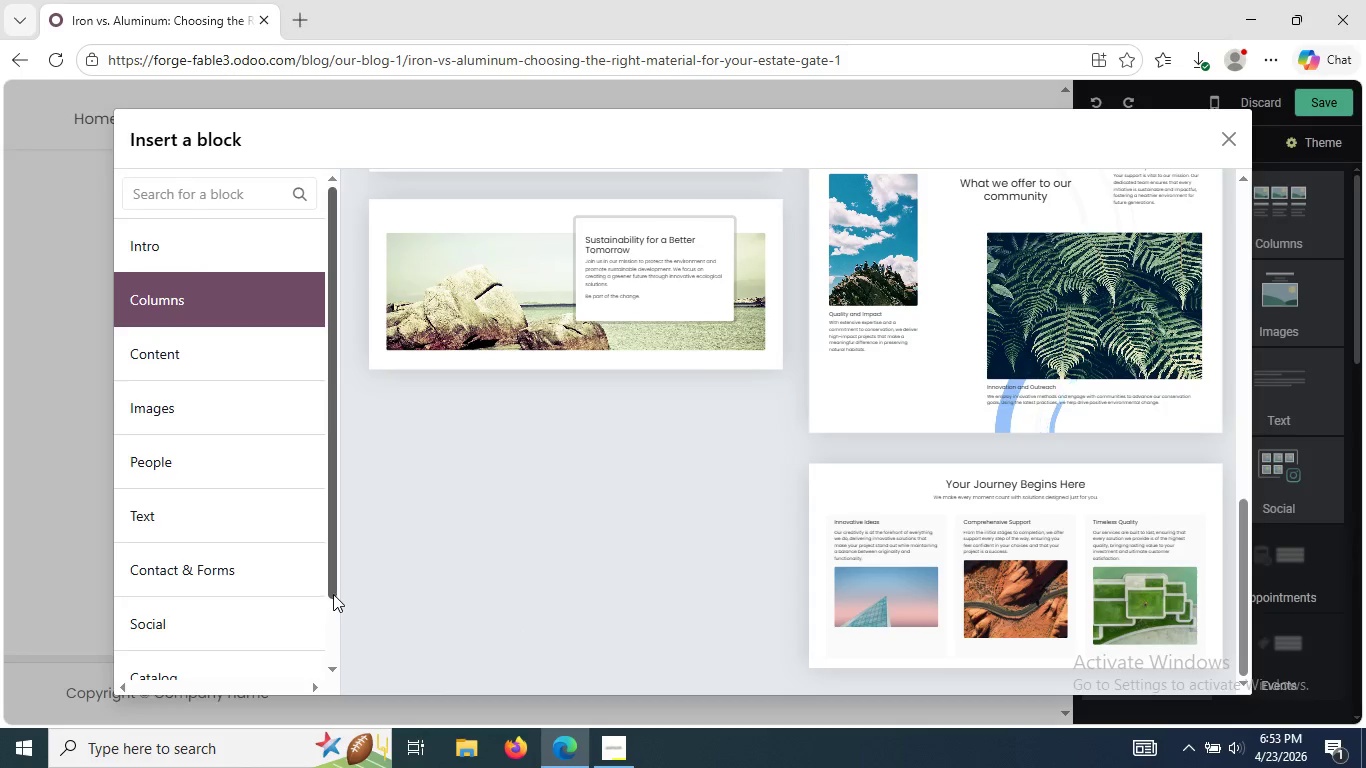 
left_click_drag(start_coordinate=[333, 593], to_coordinate=[332, 682])
 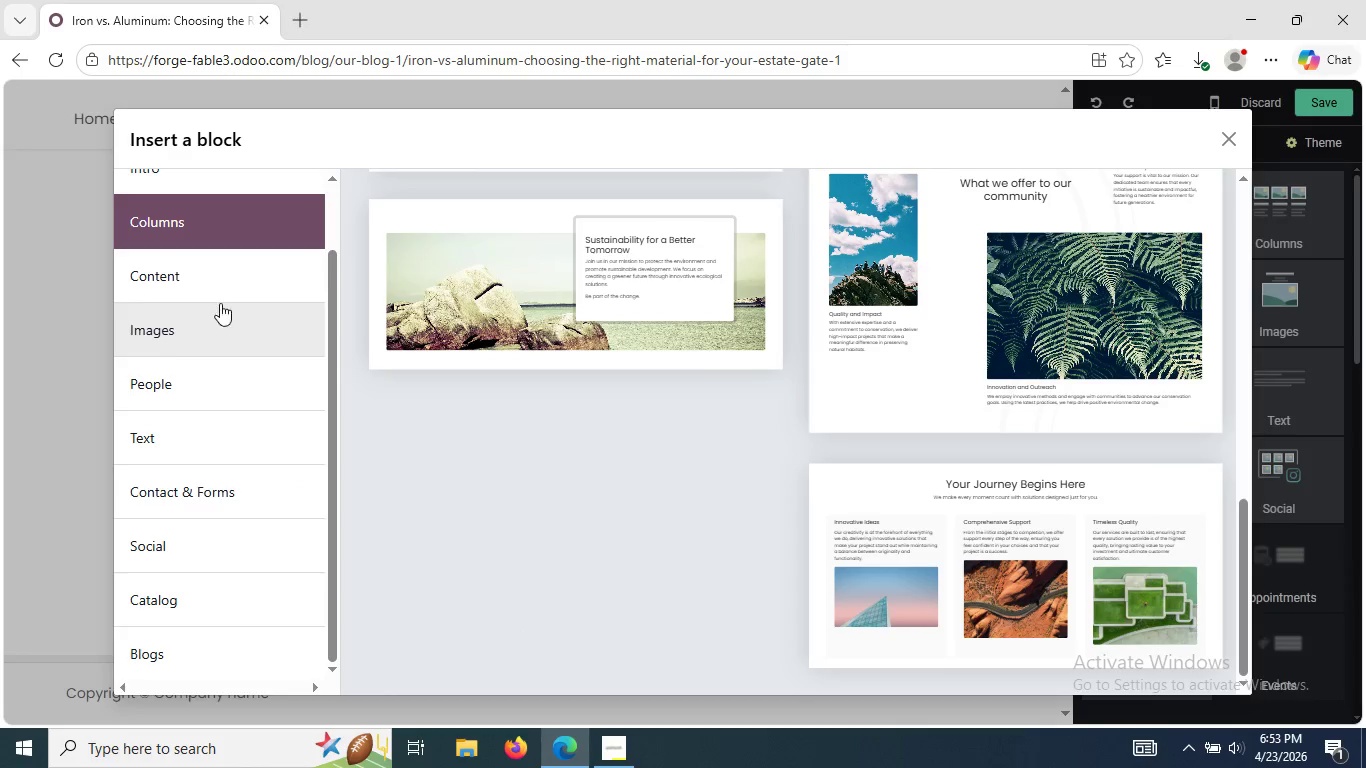 
left_click([220, 282])
 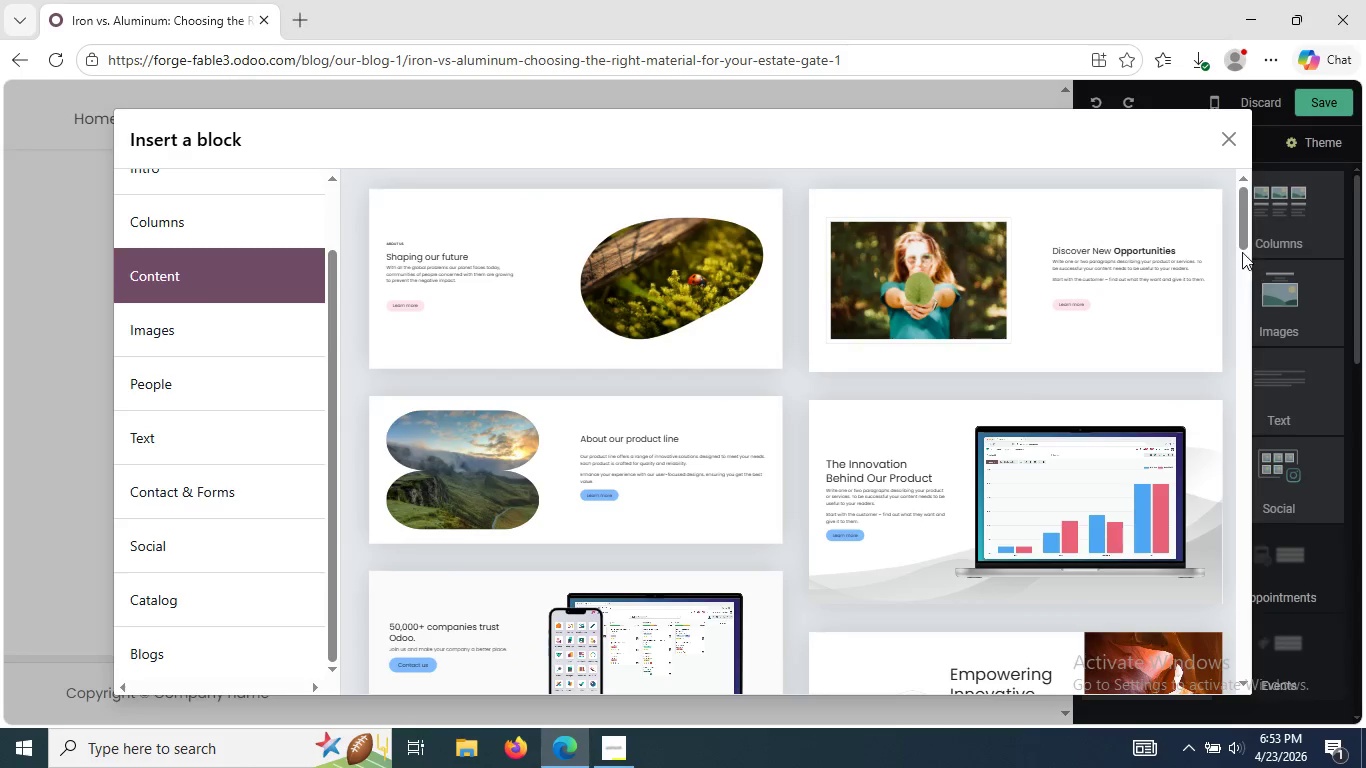 
left_click_drag(start_coordinate=[1241, 236], to_coordinate=[1248, 407])
 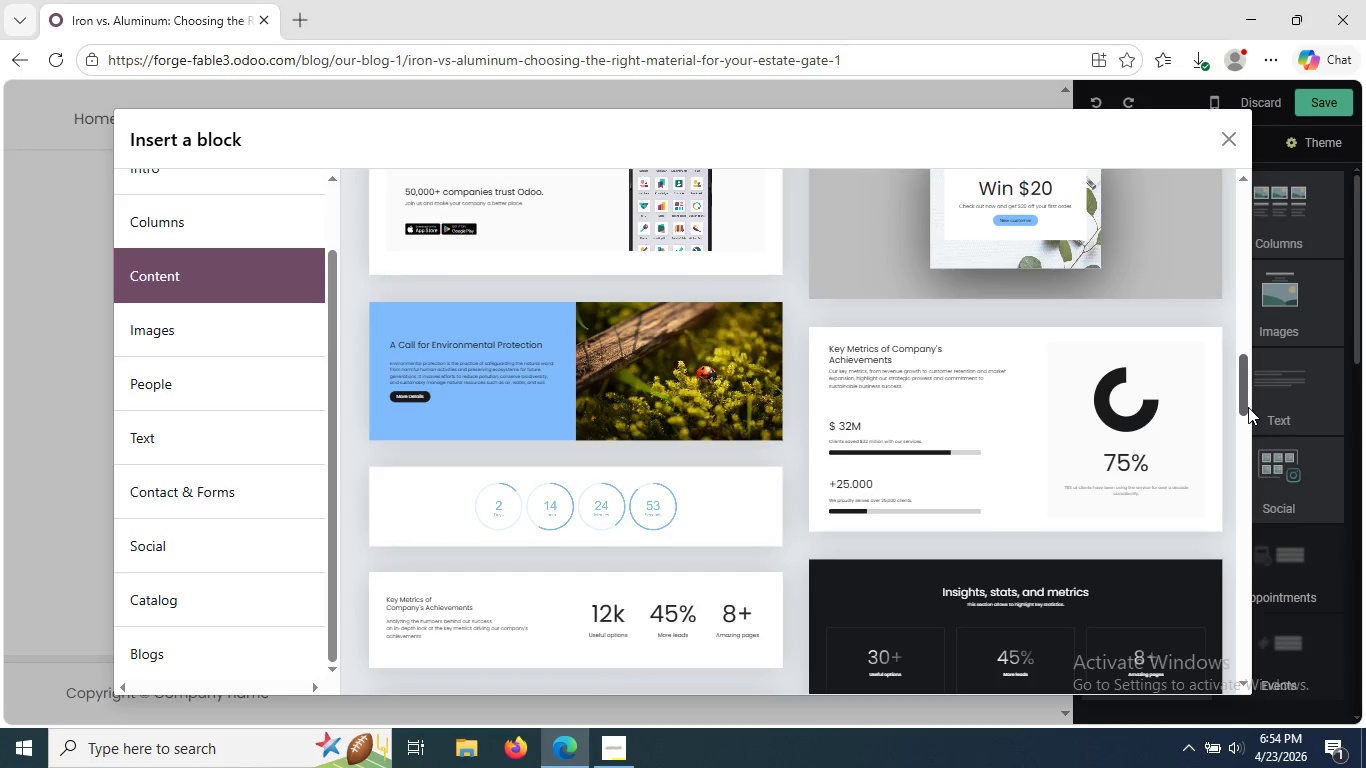 
wait(25.45)
 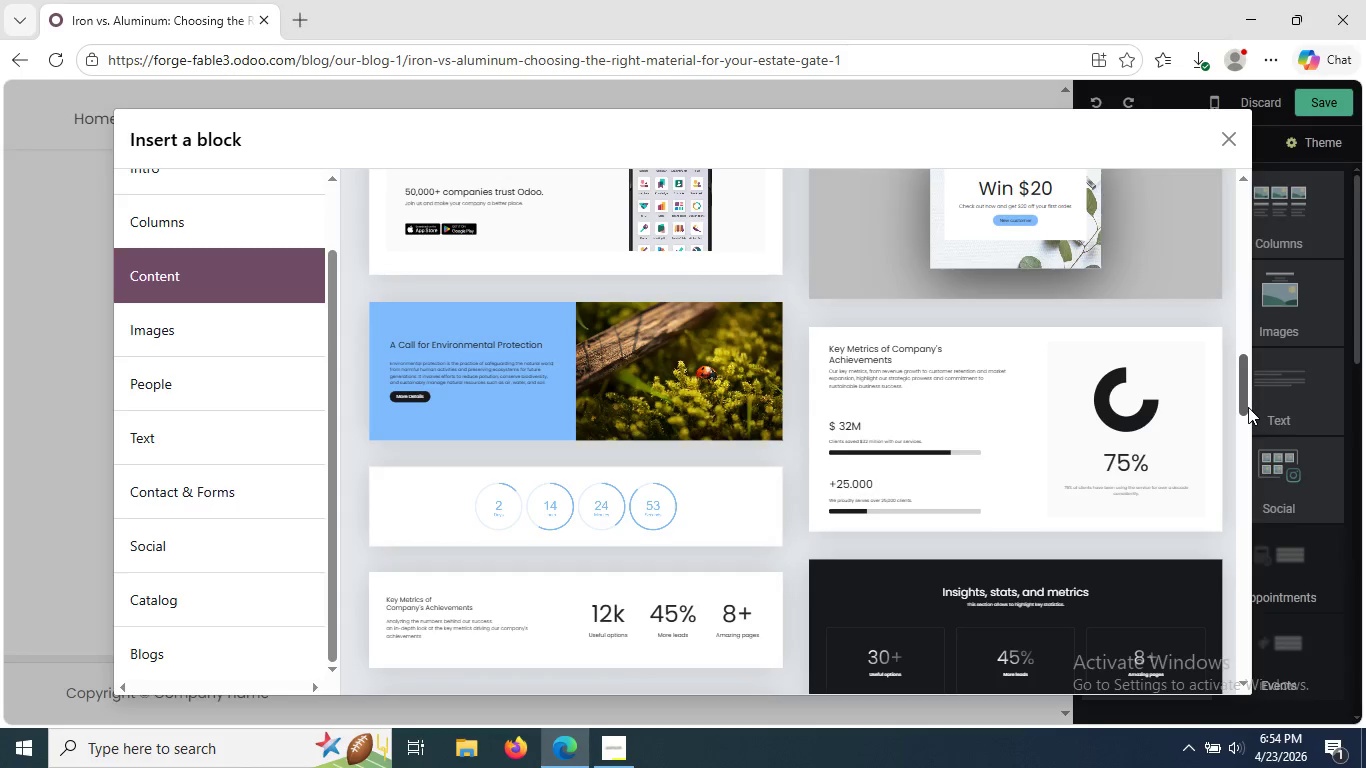 
left_click_drag(start_coordinate=[1242, 392], to_coordinate=[1245, 549])
 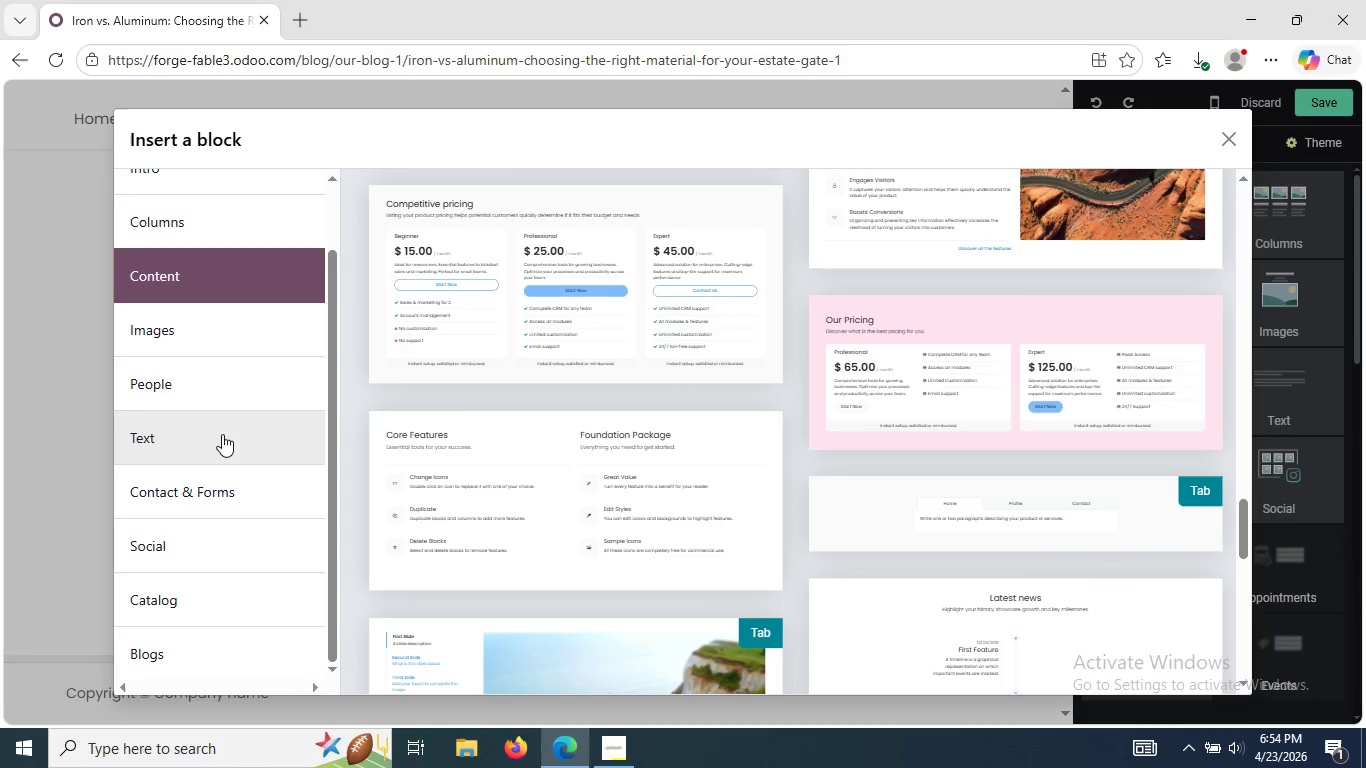 
left_click([221, 435])
 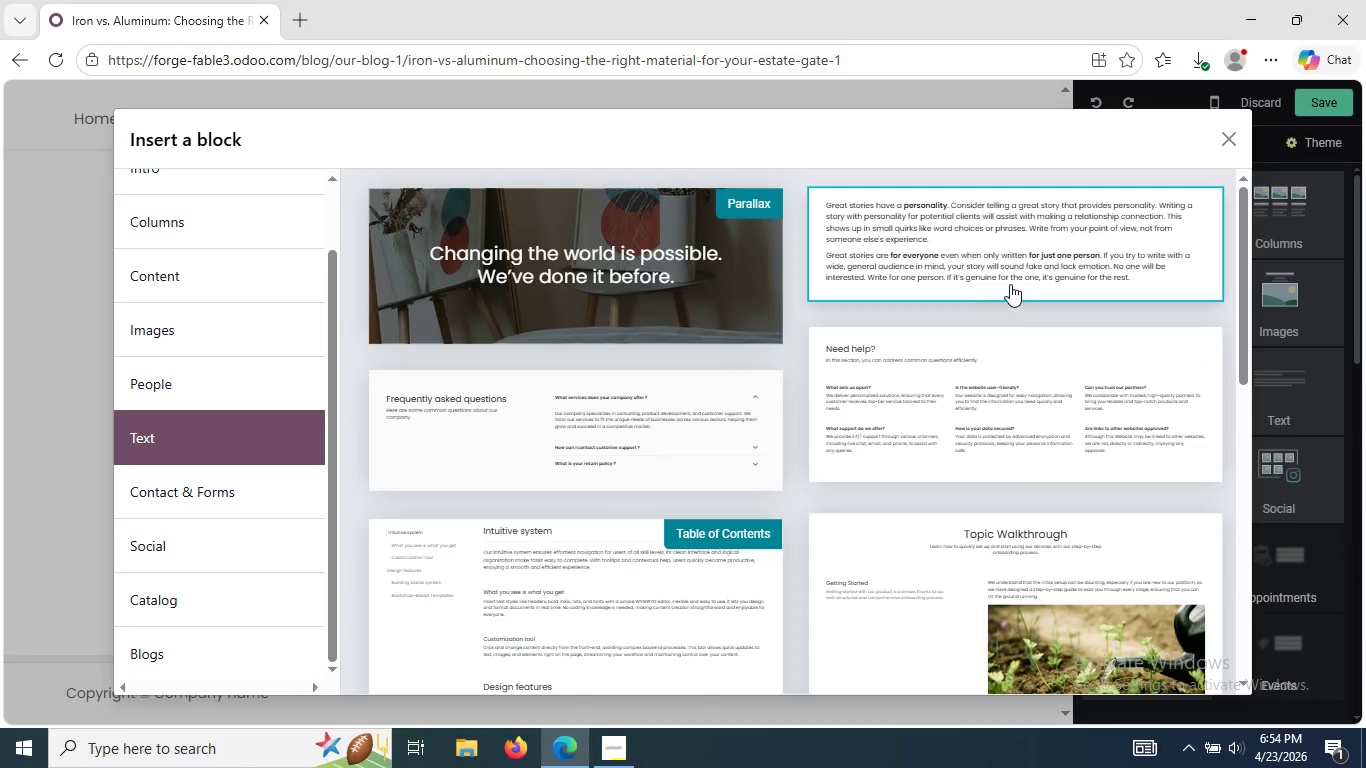 
left_click([1011, 283])
 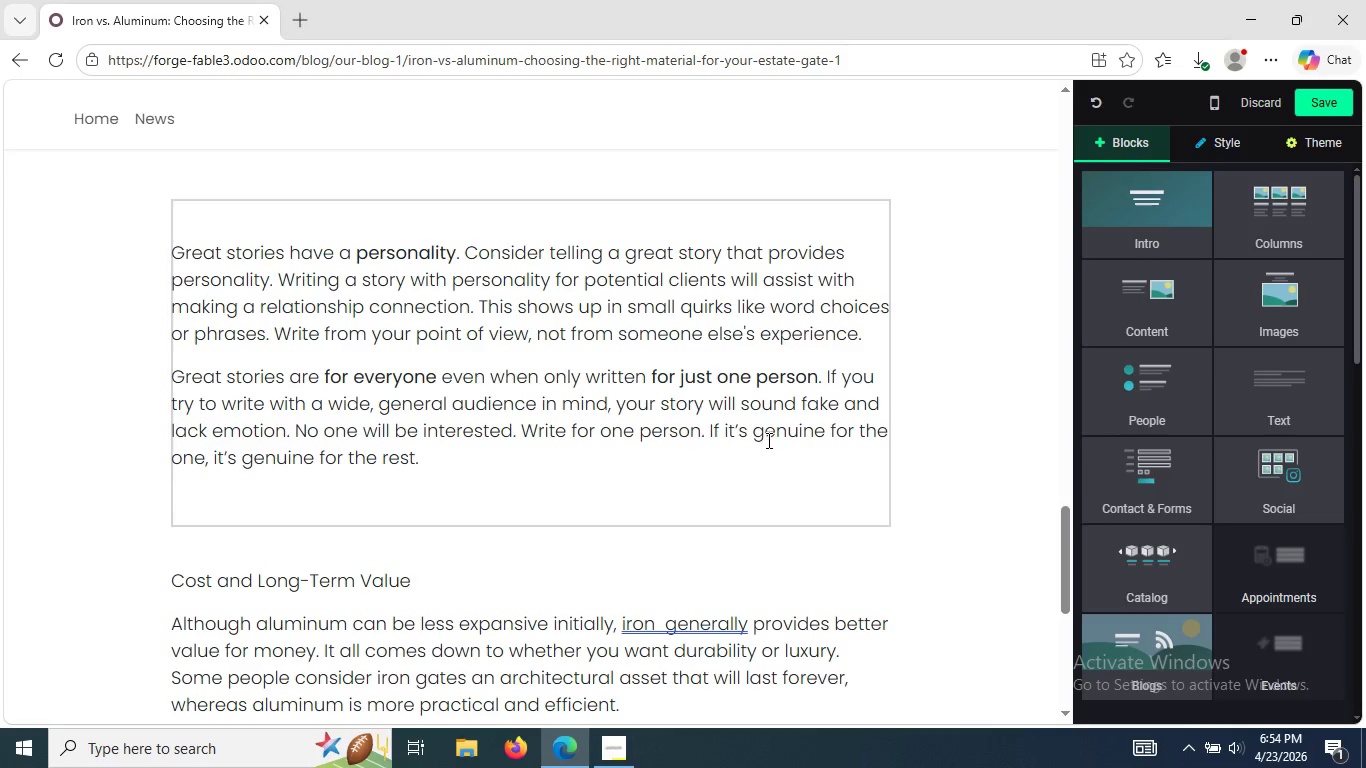 
key(Control+Z)
 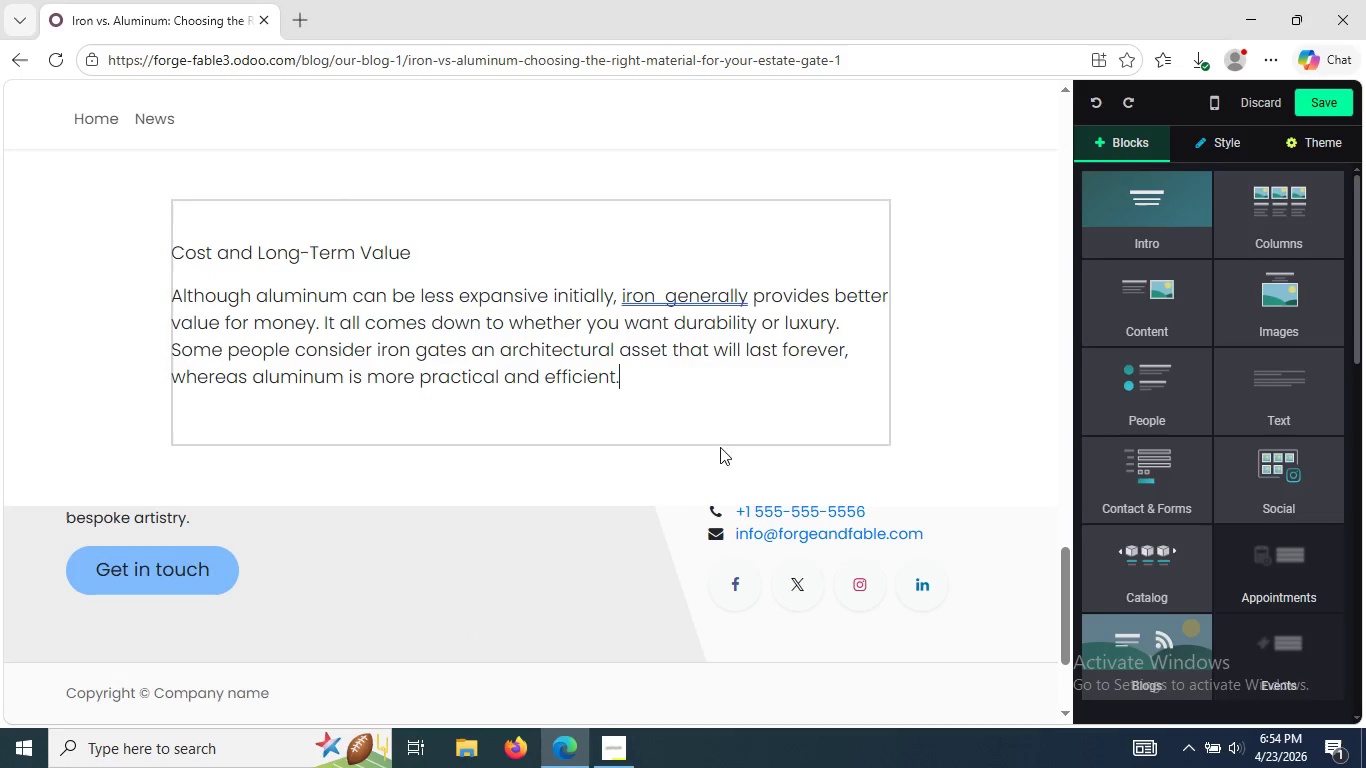 
left_click([711, 456])
 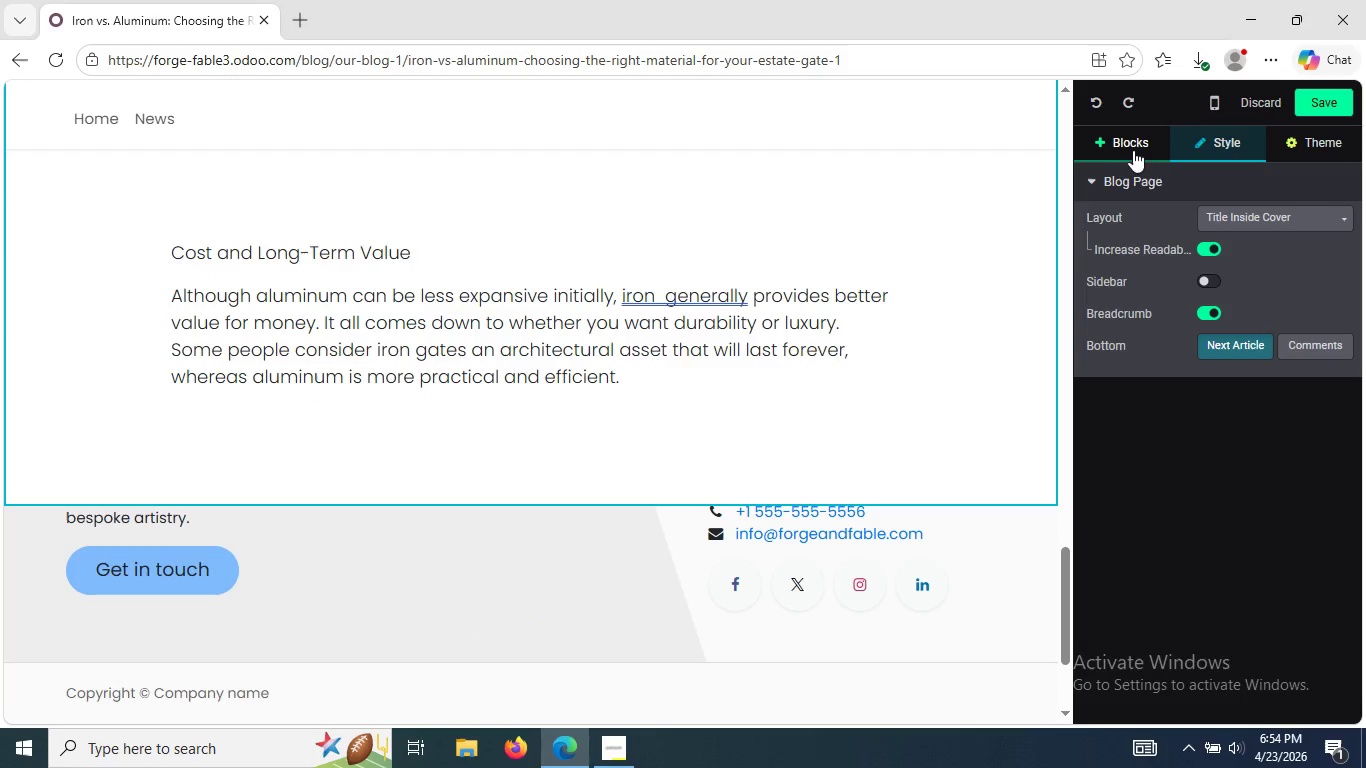 
left_click([1135, 145])
 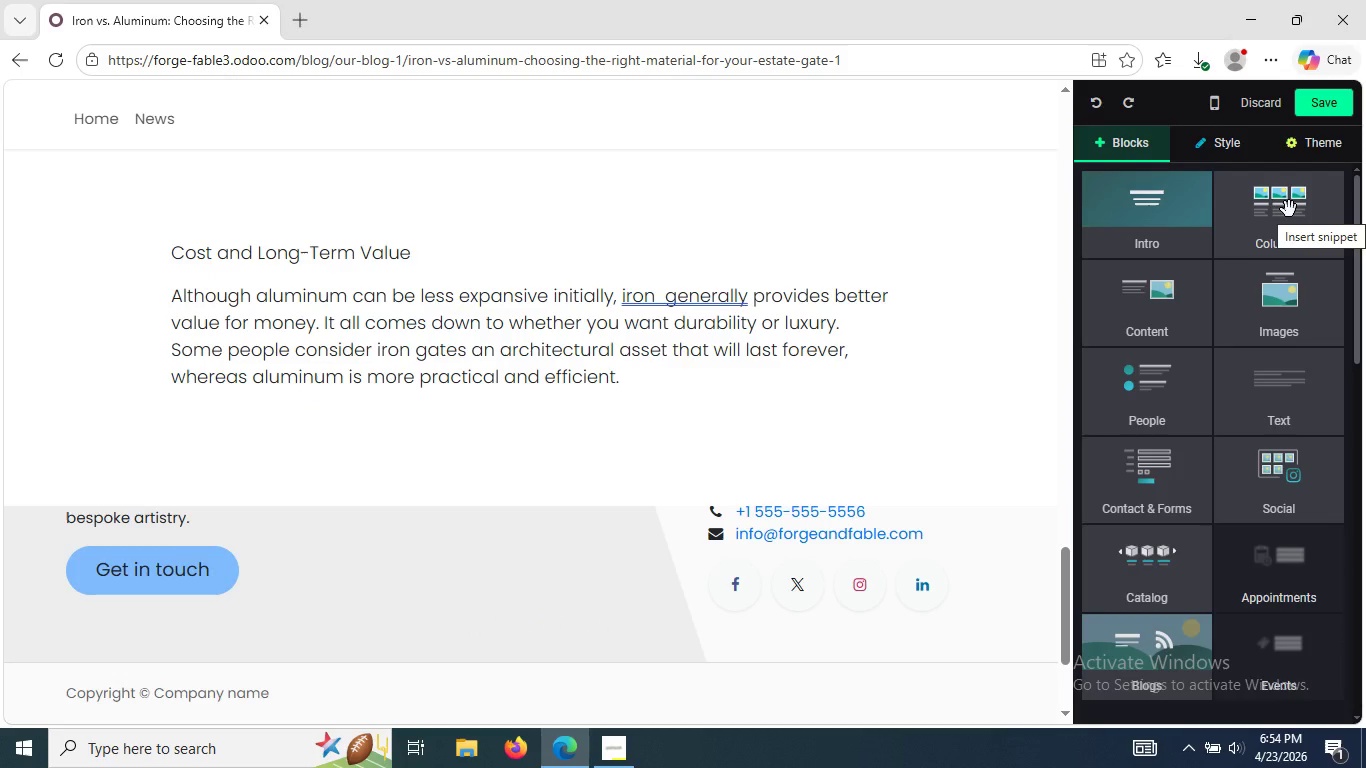 
left_click([1289, 209])
 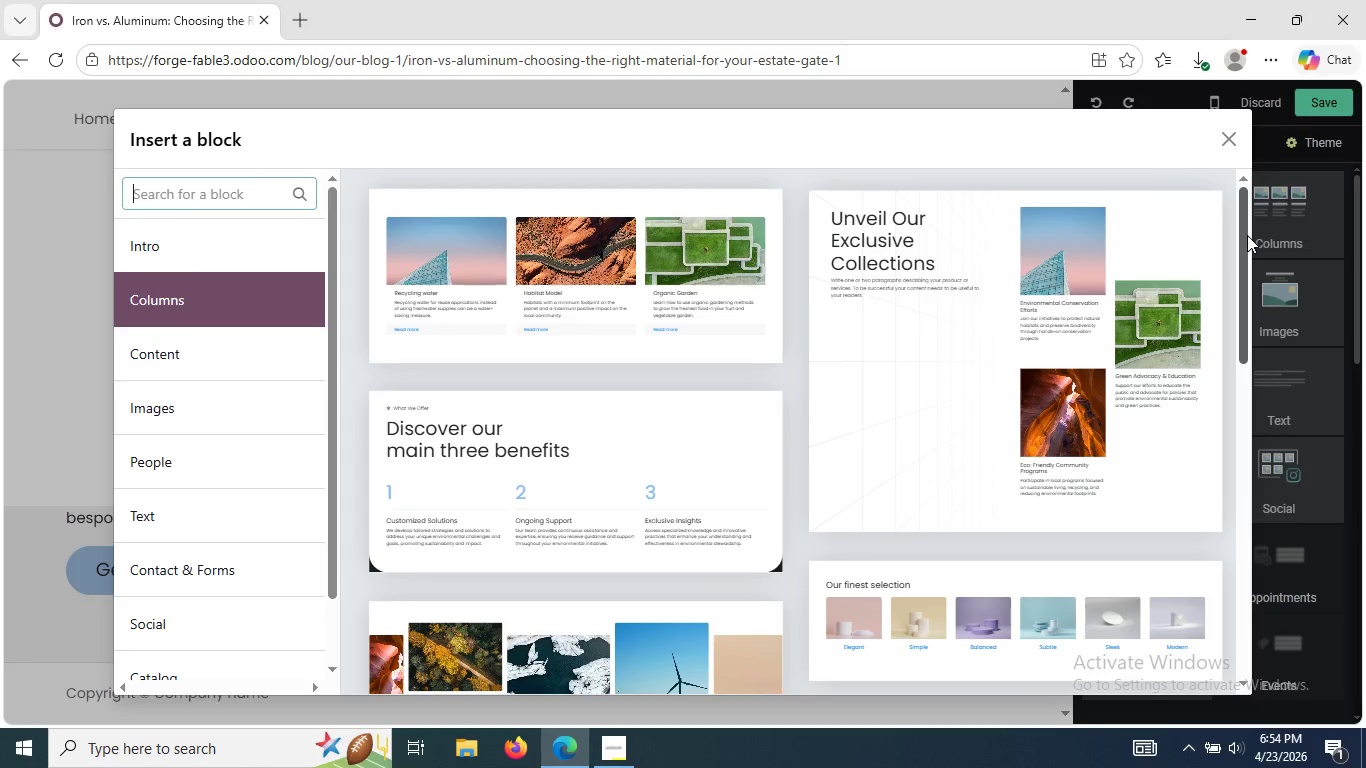 
left_click_drag(start_coordinate=[1247, 235], to_coordinate=[1248, 206])
 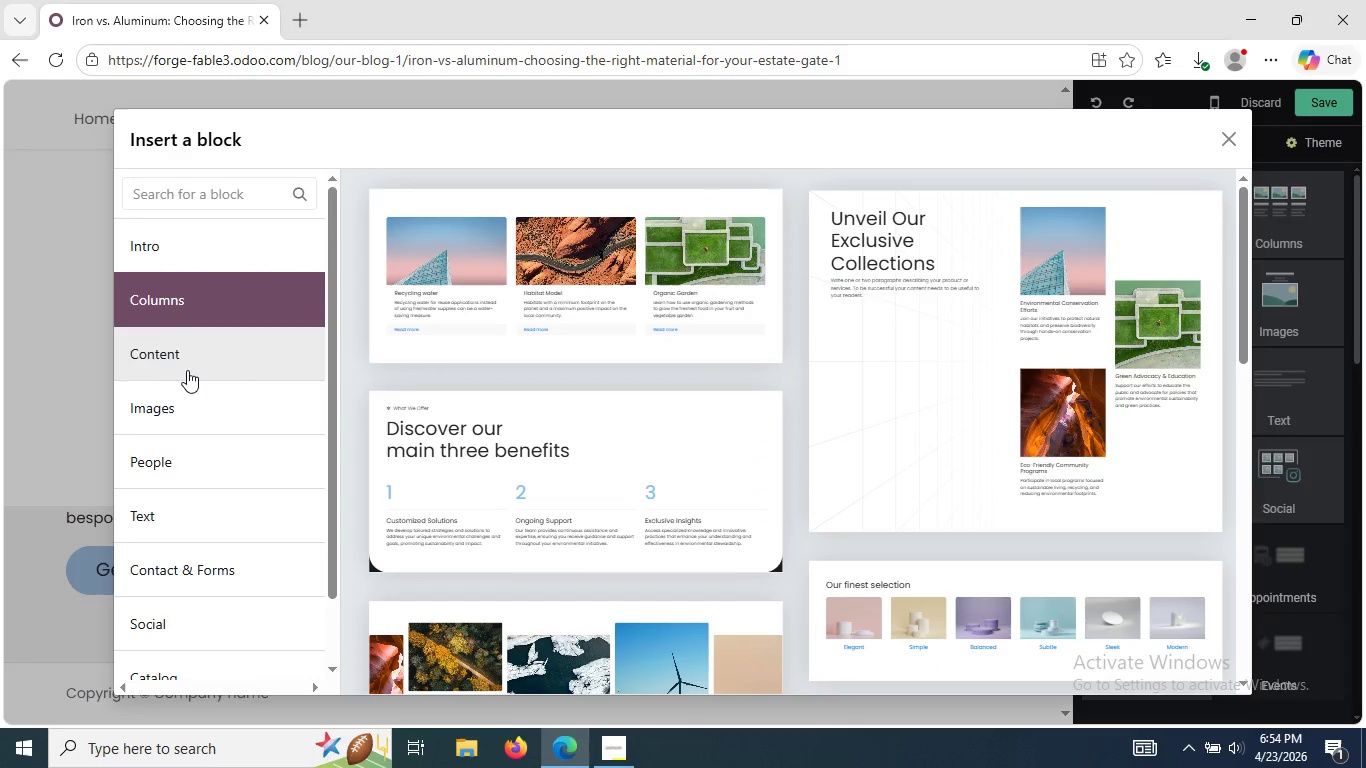 
left_click([188, 370])
 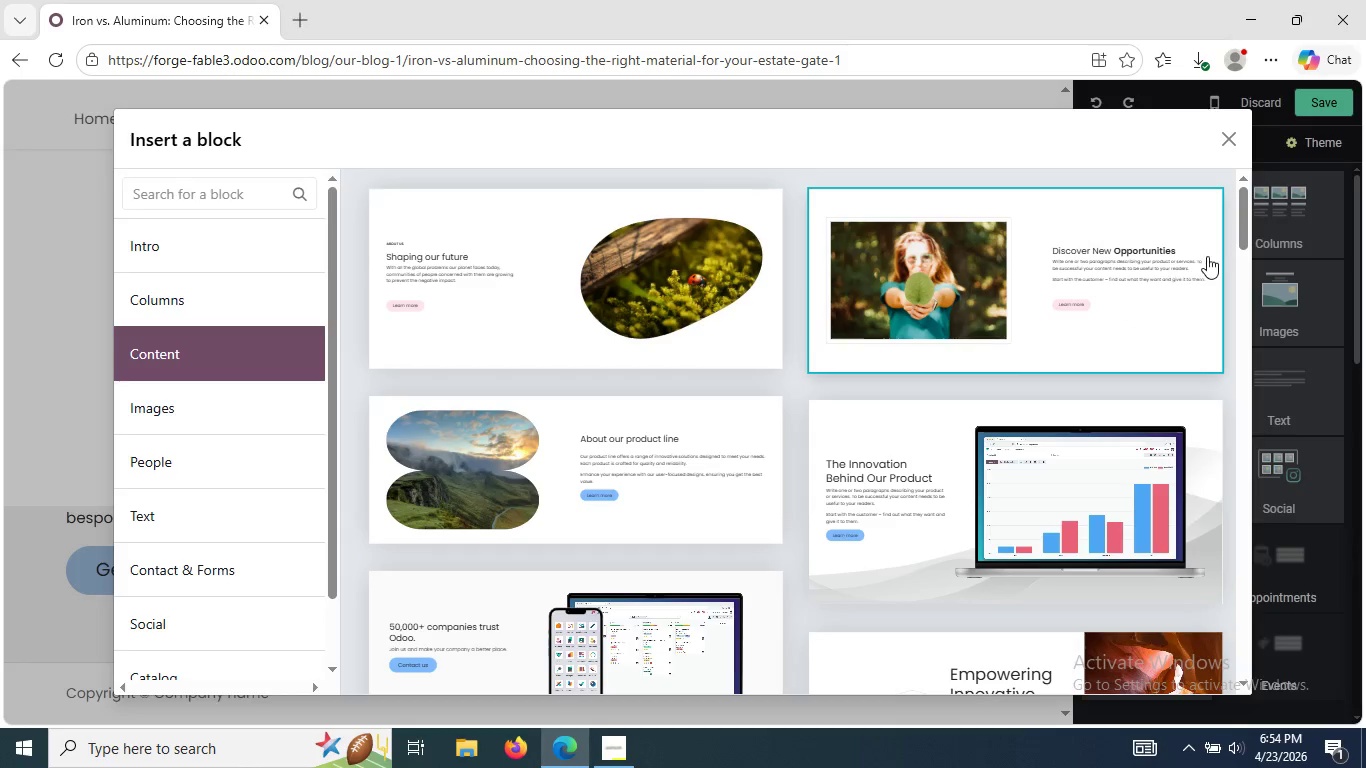 
left_click_drag(start_coordinate=[1239, 243], to_coordinate=[1271, 598])
 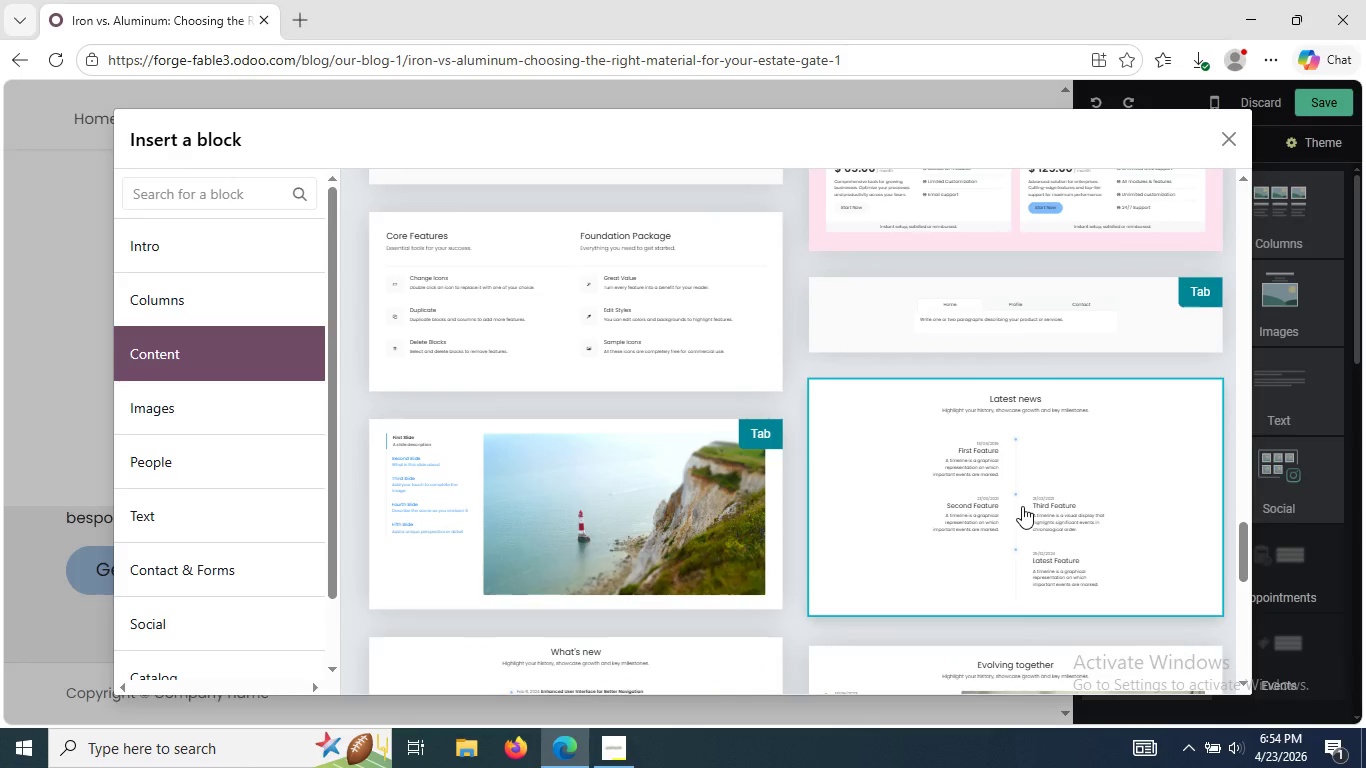 
left_click([1022, 506])
 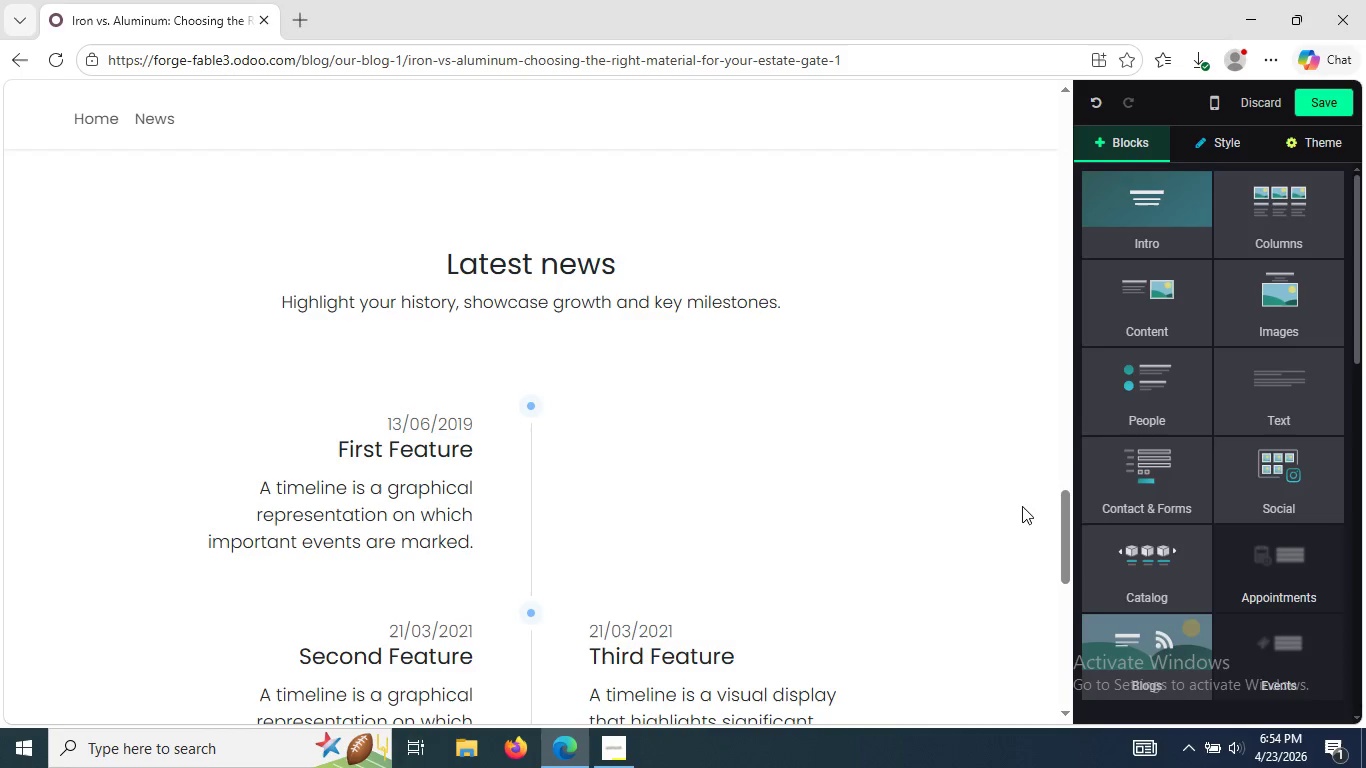 
mouse_move([613, 468])
 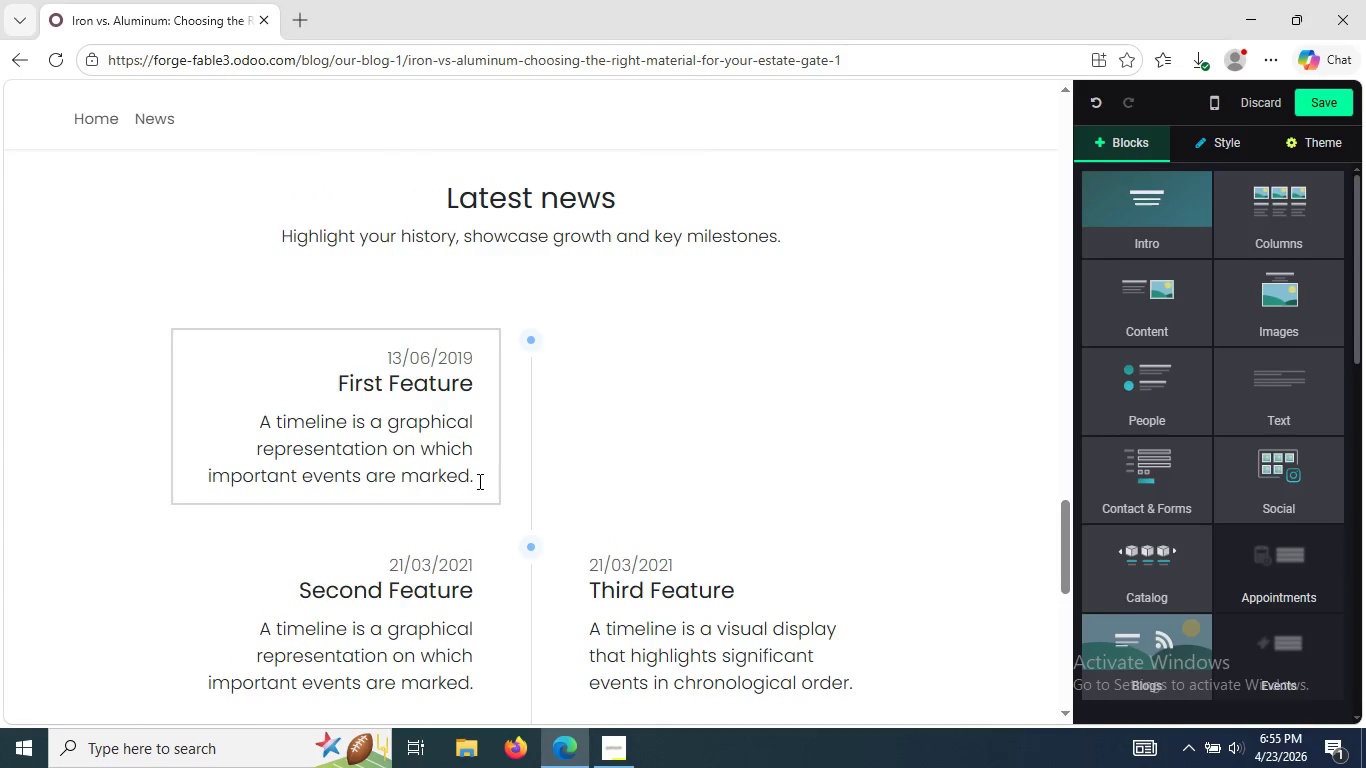 
left_click_drag(start_coordinate=[478, 481], to_coordinate=[252, 412])
 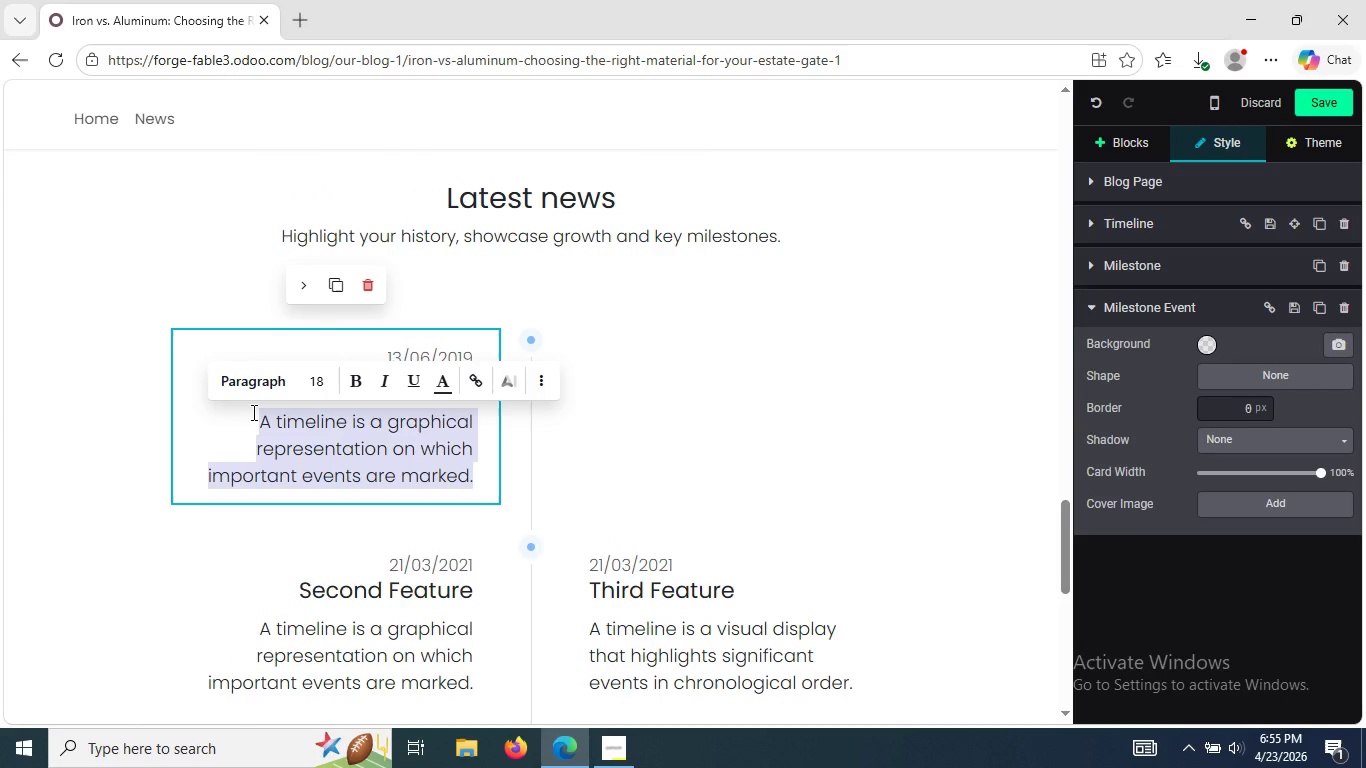 
key(Backspace)
 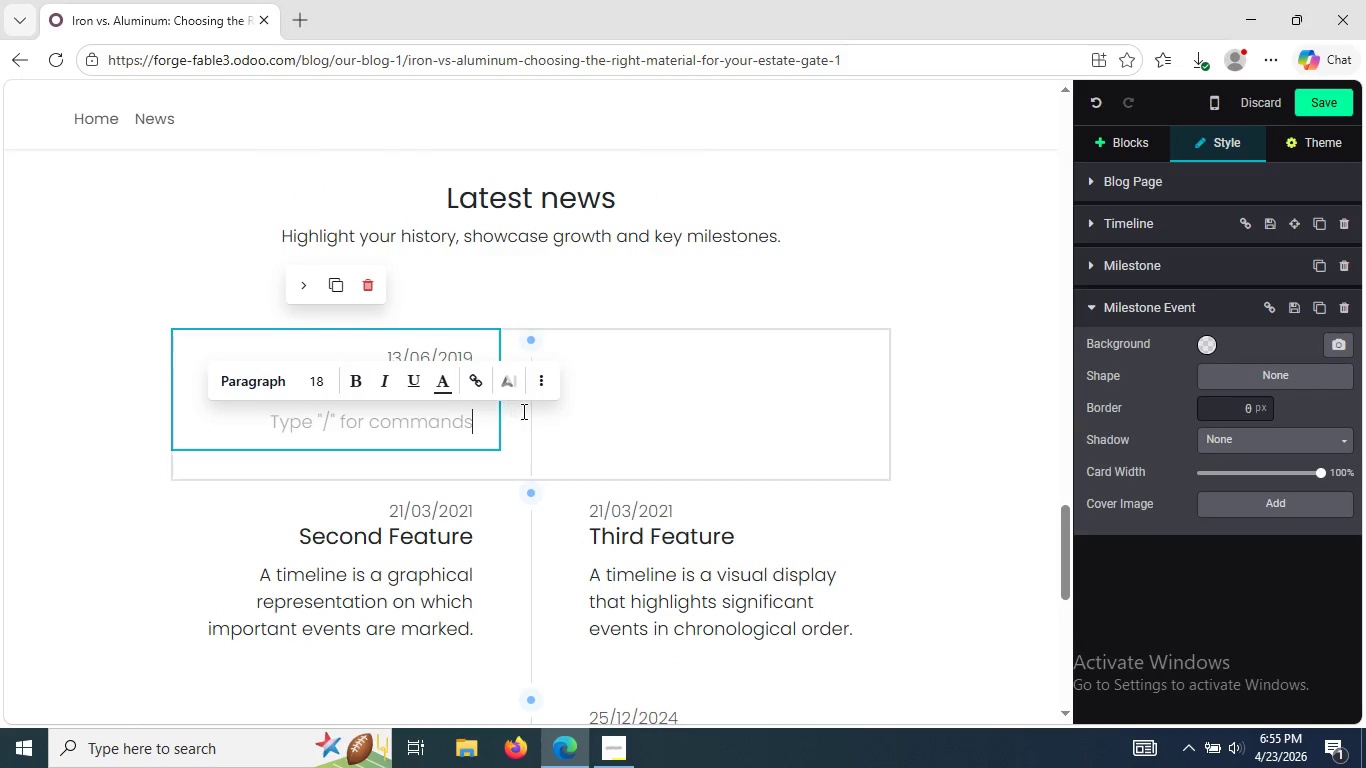 
left_click([522, 411])
 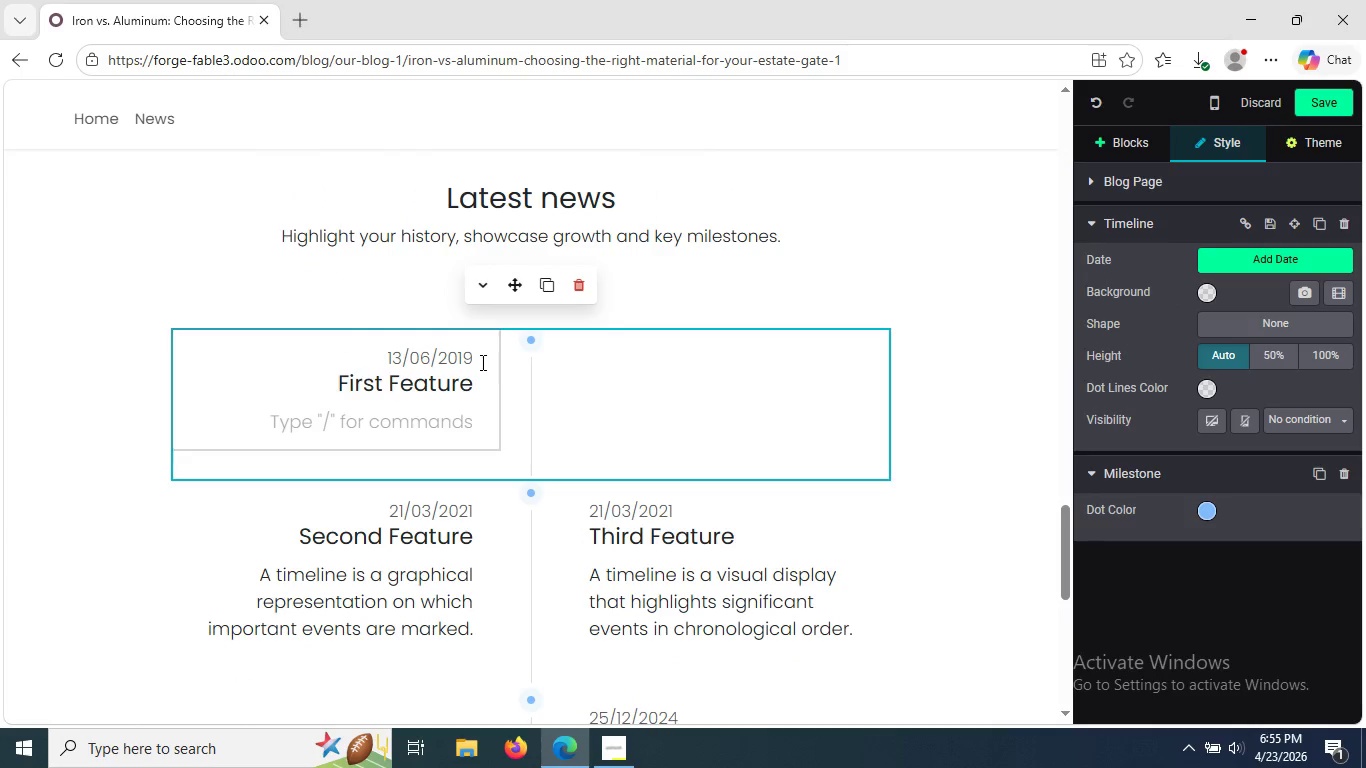 
left_click_drag(start_coordinate=[481, 360], to_coordinate=[346, 361])
 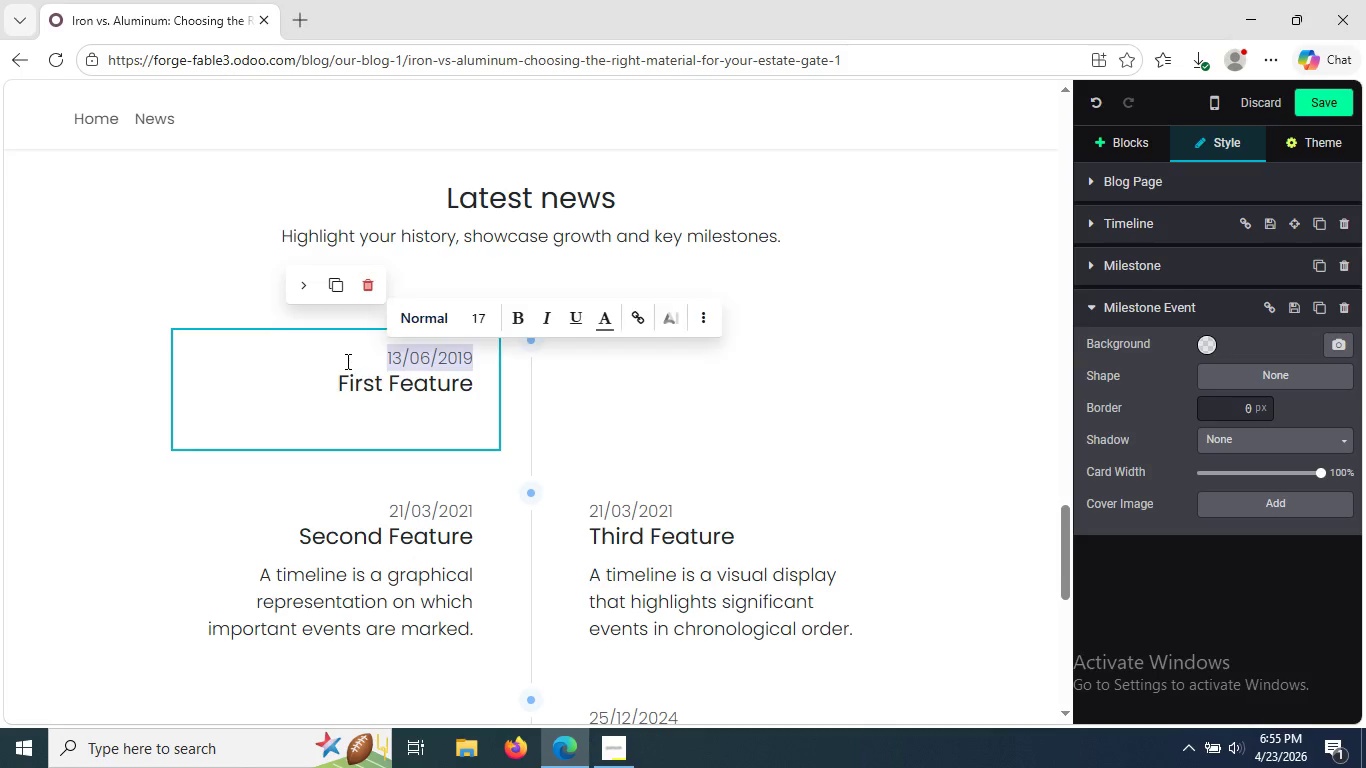 
key(Backspace)
 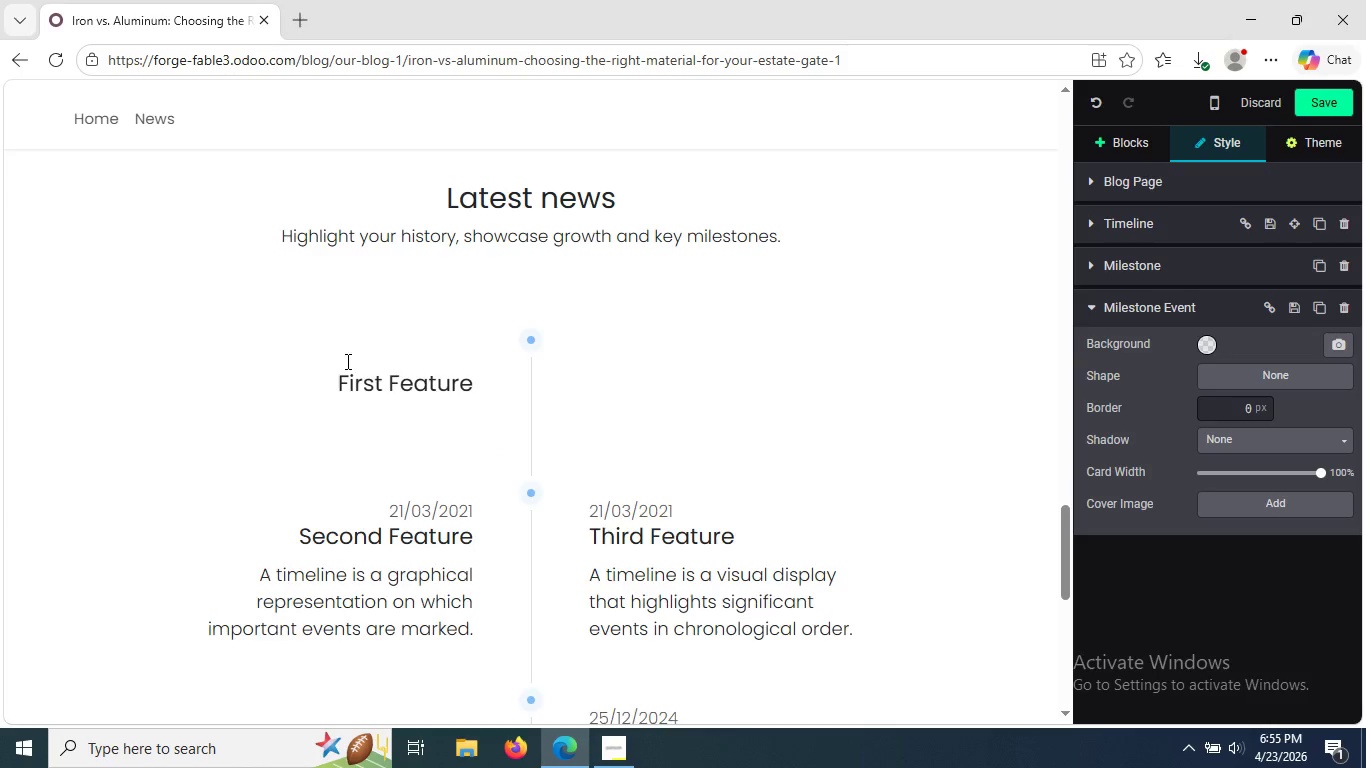 
key(ArrowDown)
 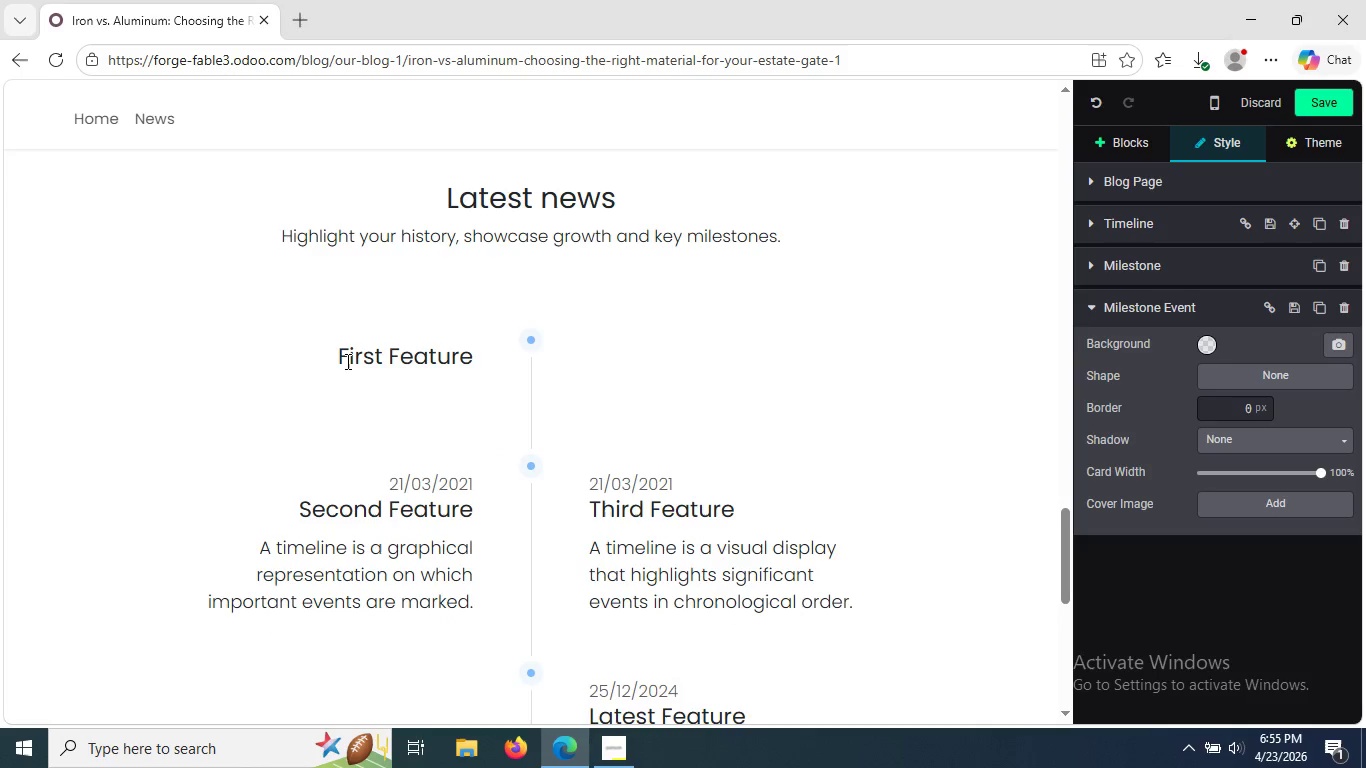 
key(ArrowDown)
 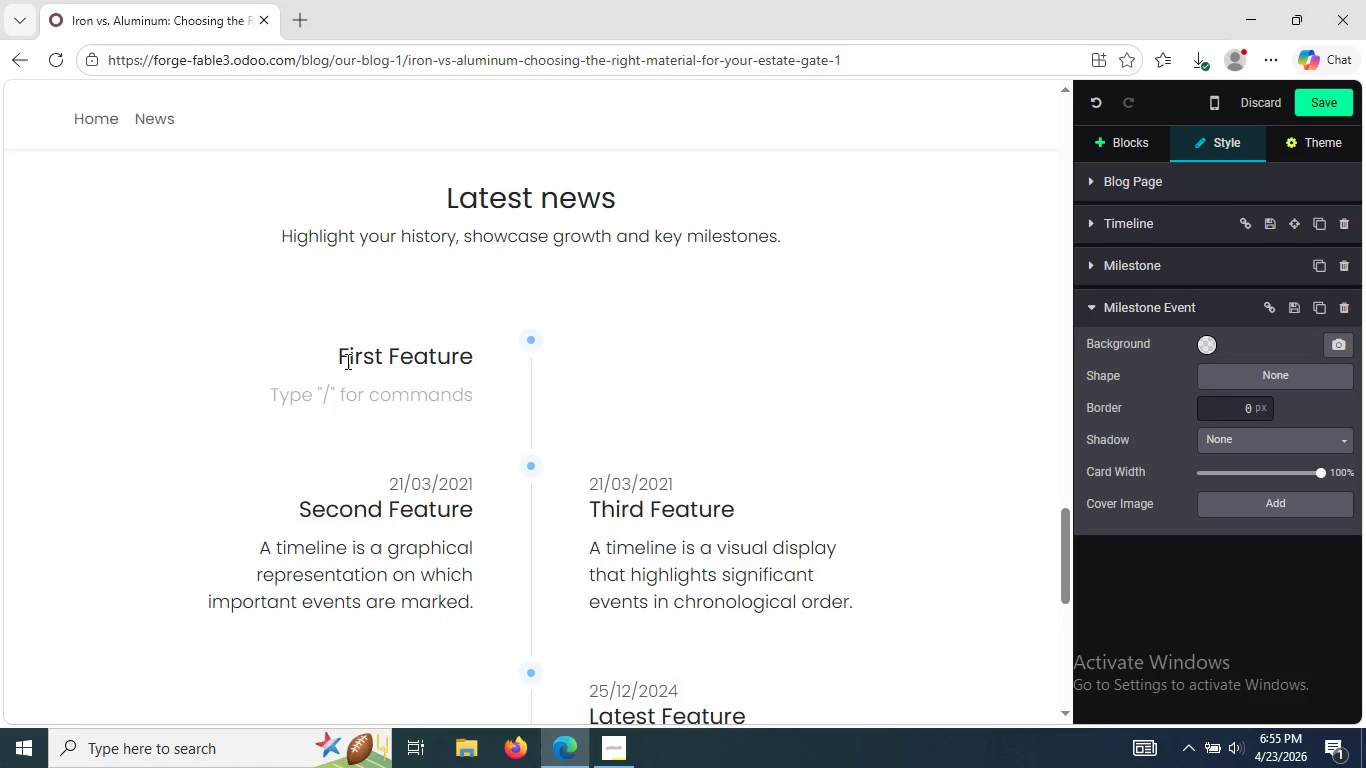 
key(ArrowUp)
 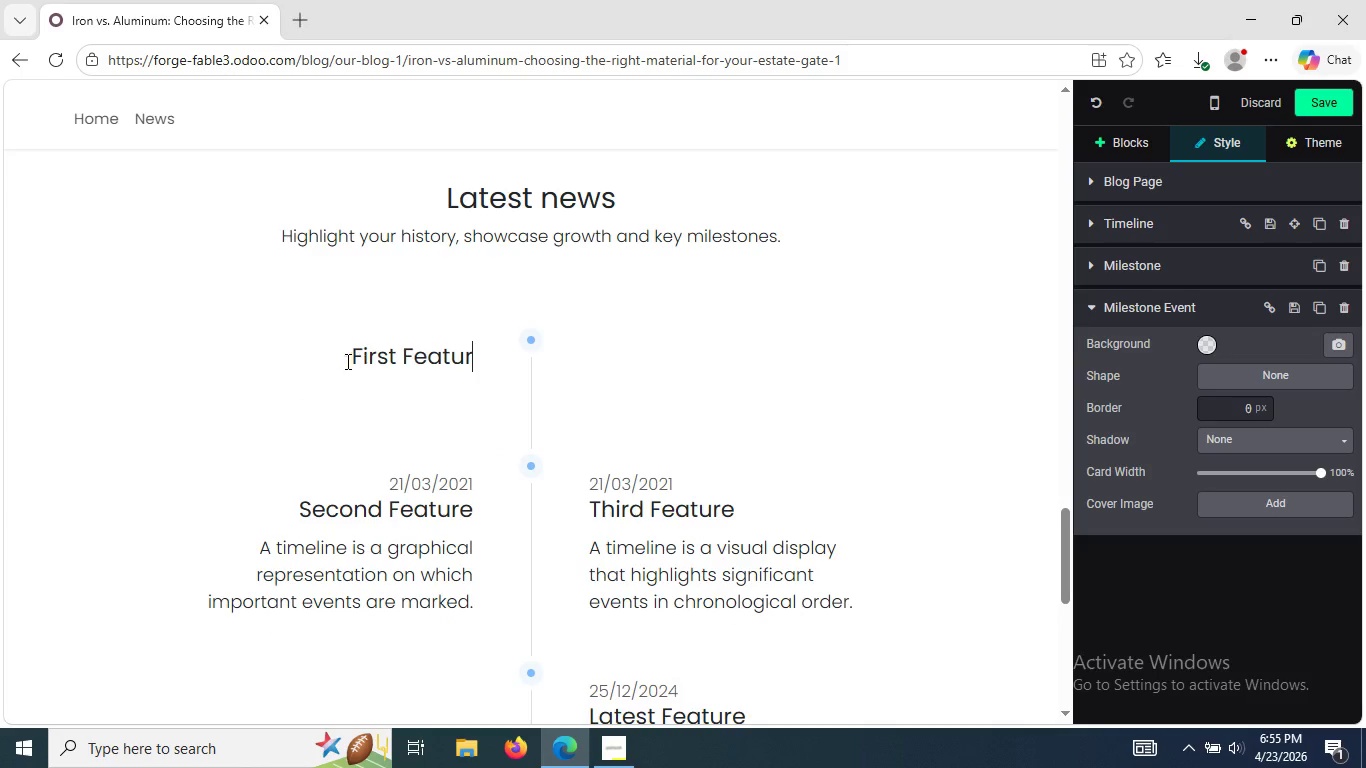 
key(Backspace)
key(Backspace)
key(Backspace)
key(Backspace)
key(Backspace)
key(Backspace)
key(Backspace)
key(Backspace)
key(Backspace)
key(Backspace)
key(Backspace)
key(Backspace)
key(Backspace)
type(Iron For)
 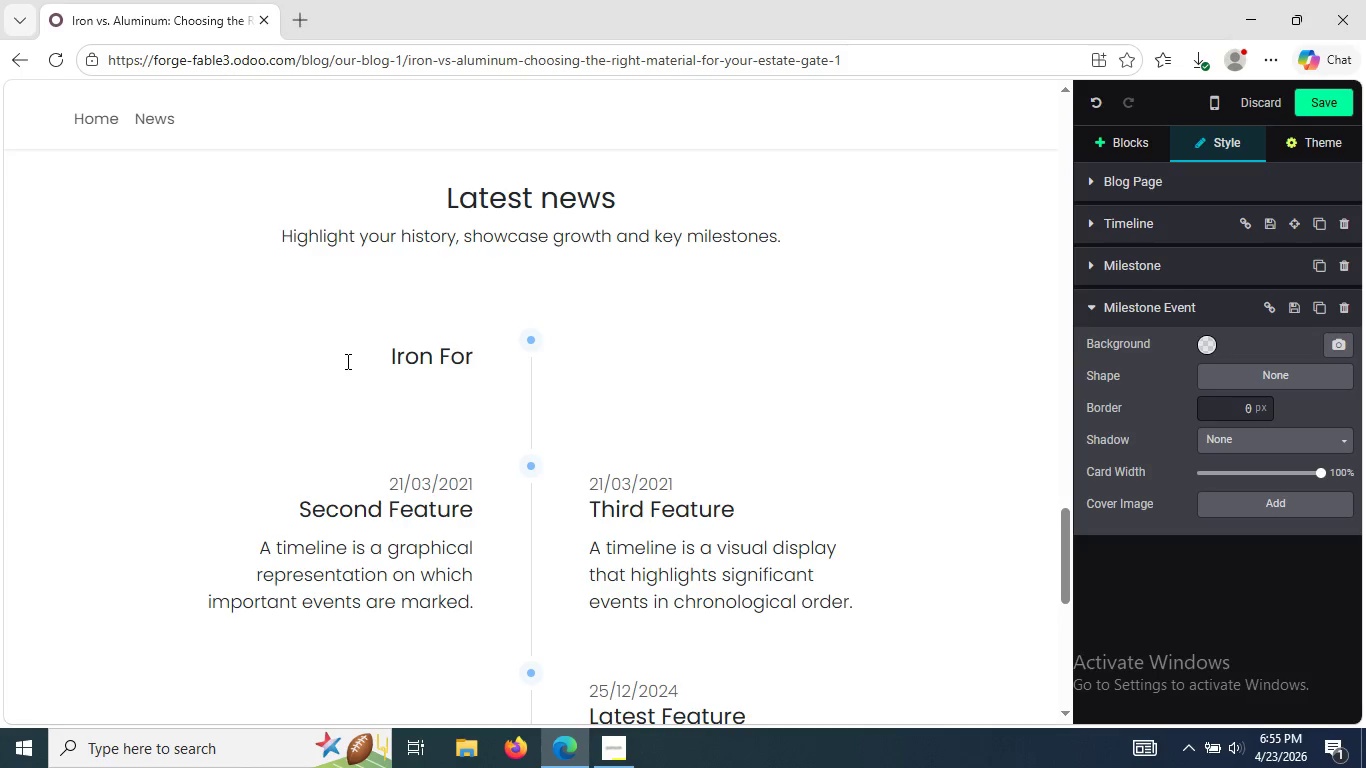 
key(ArrowDown)
 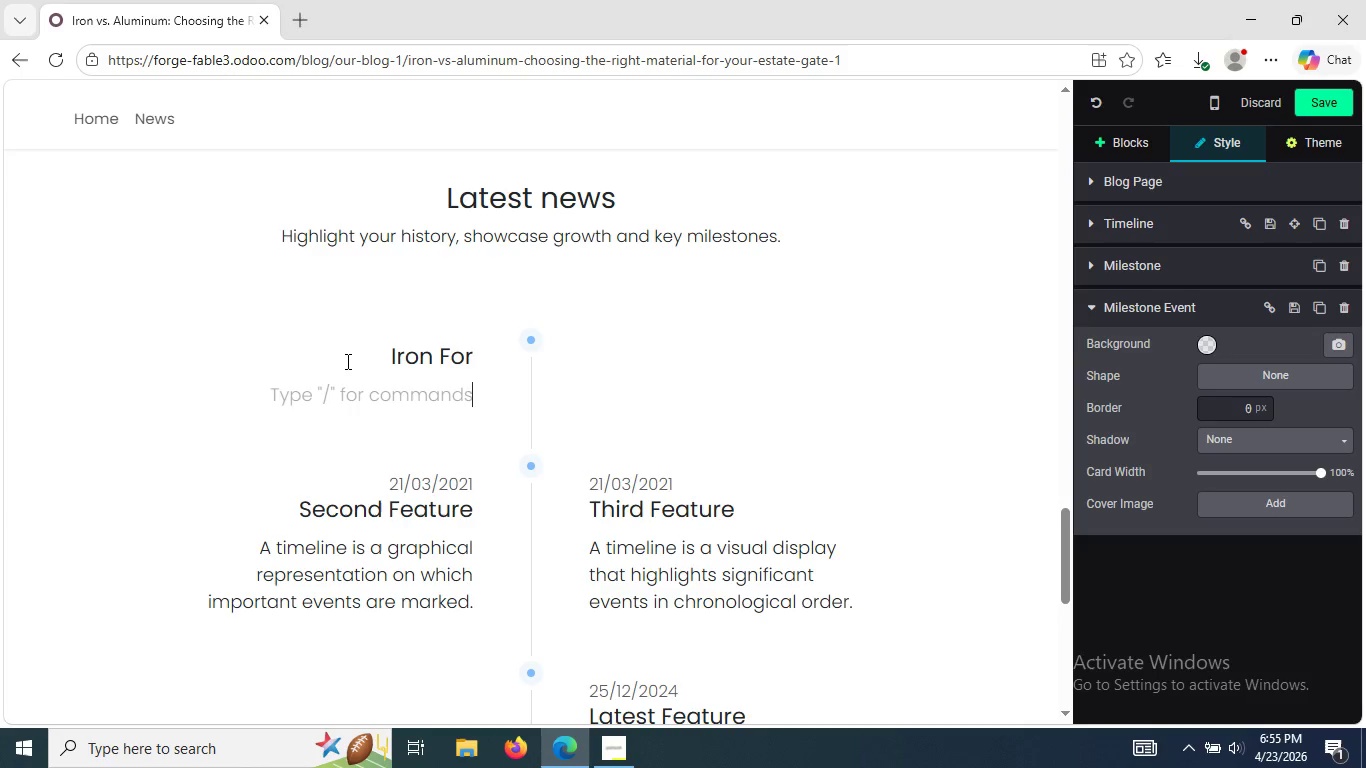 
key(Slash)
 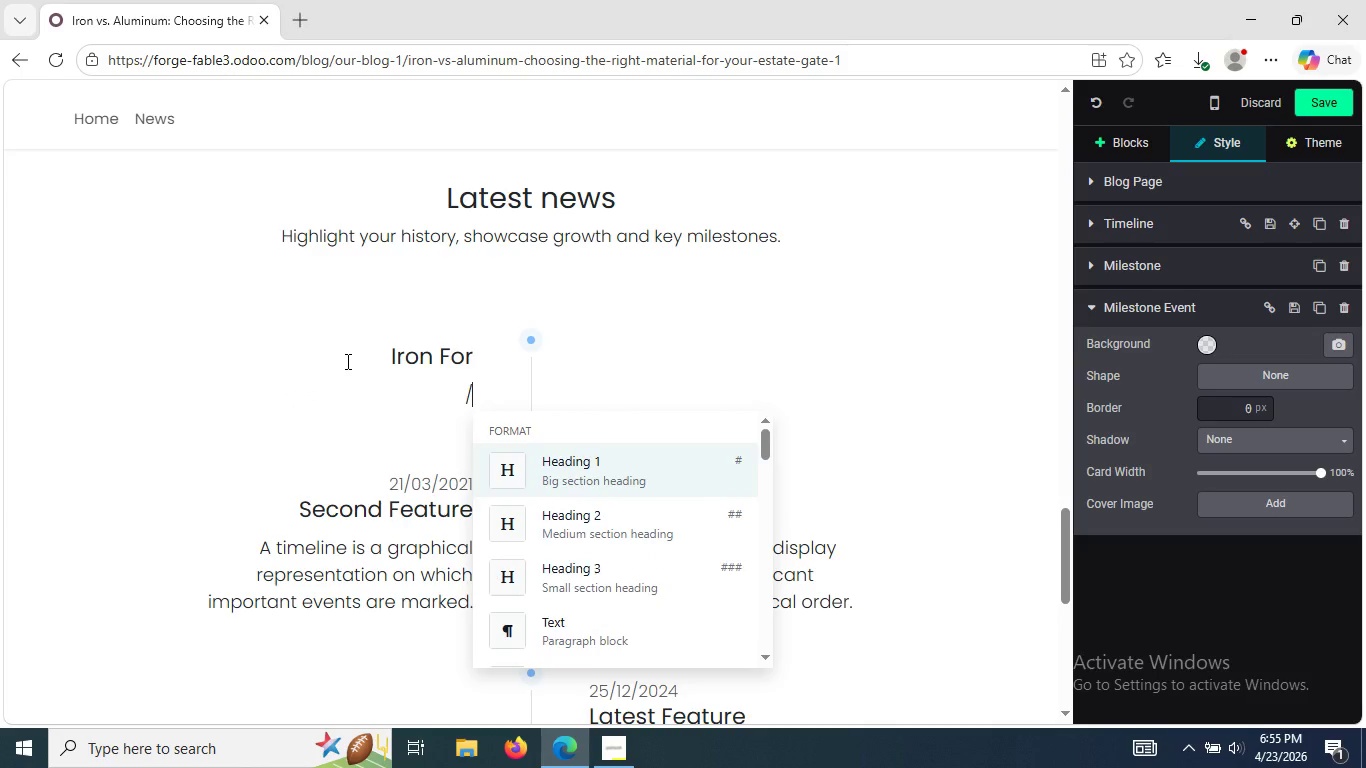 
key(Period)
 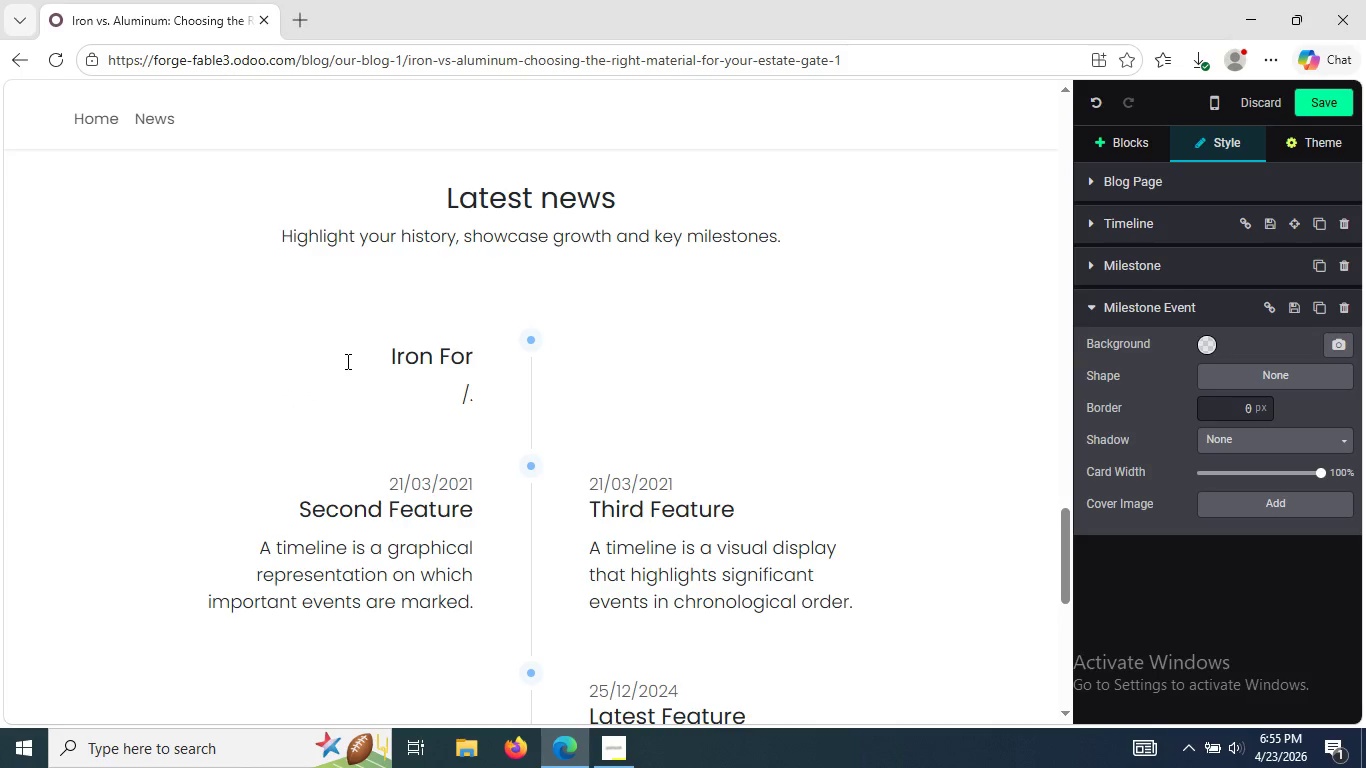 
key(Backspace)
 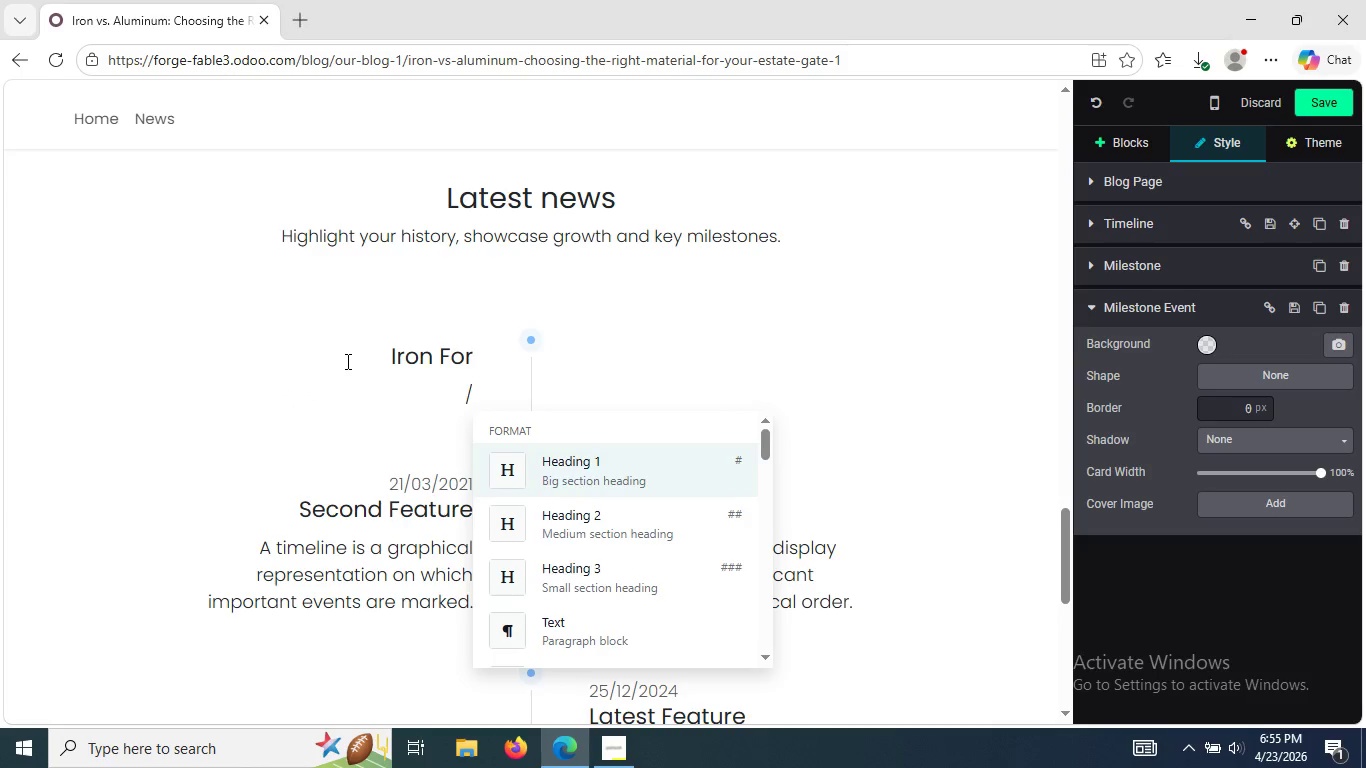 
key(B)
 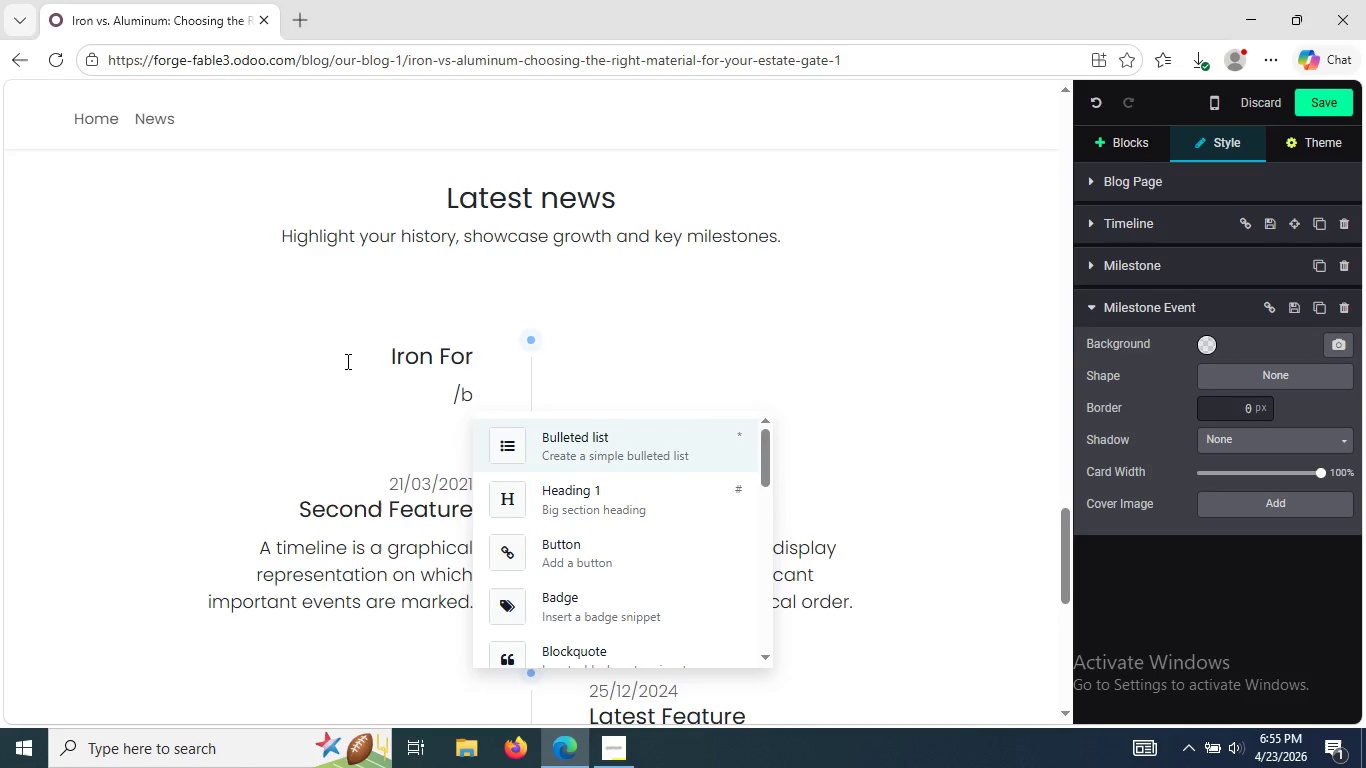 
key(Enter)
 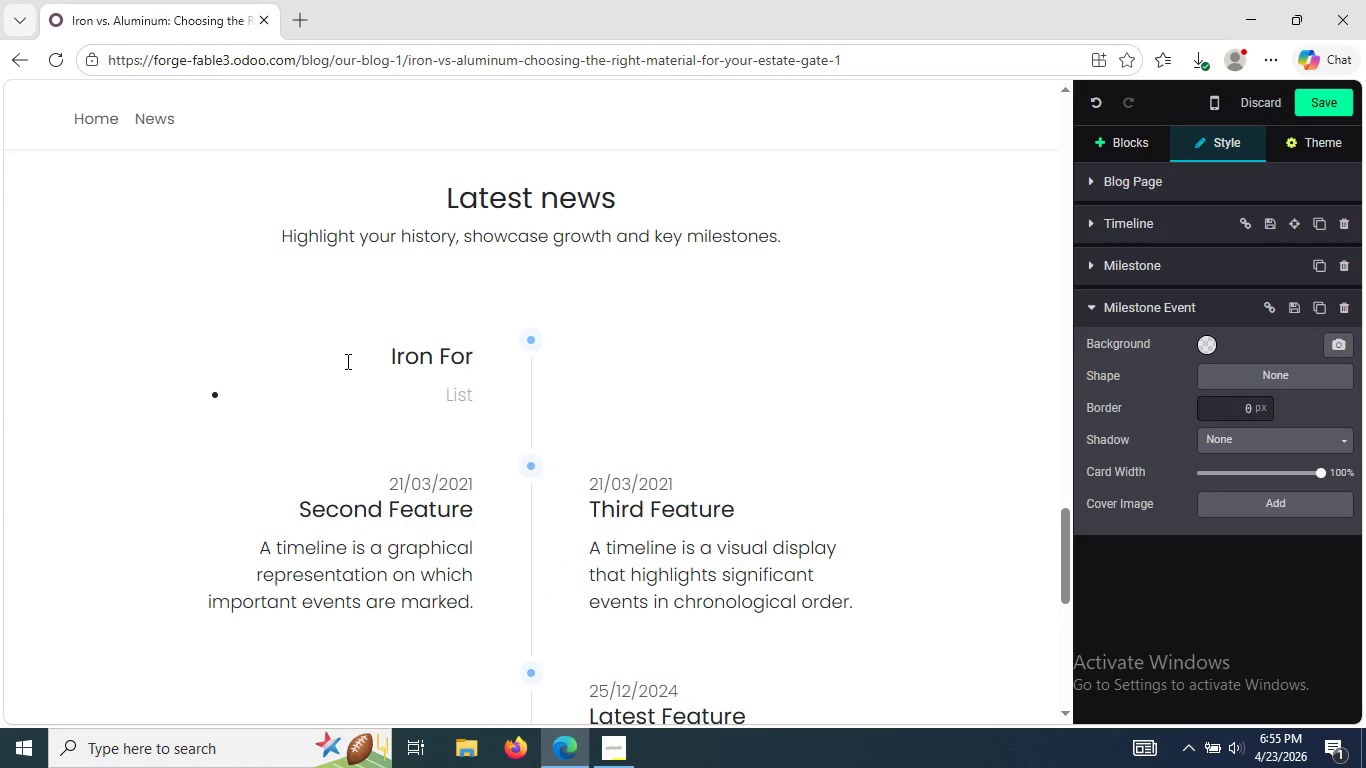 
type(Maxi)
 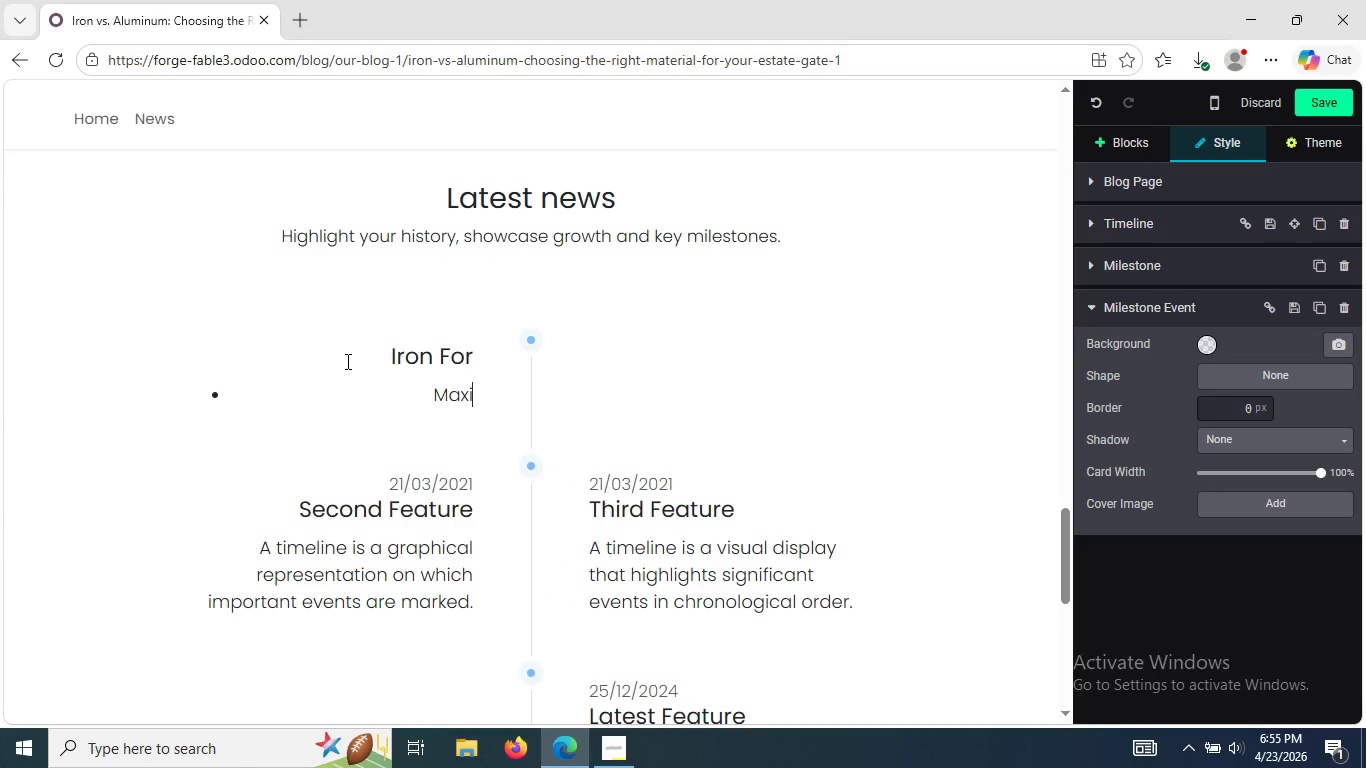 
wait(5.99)
 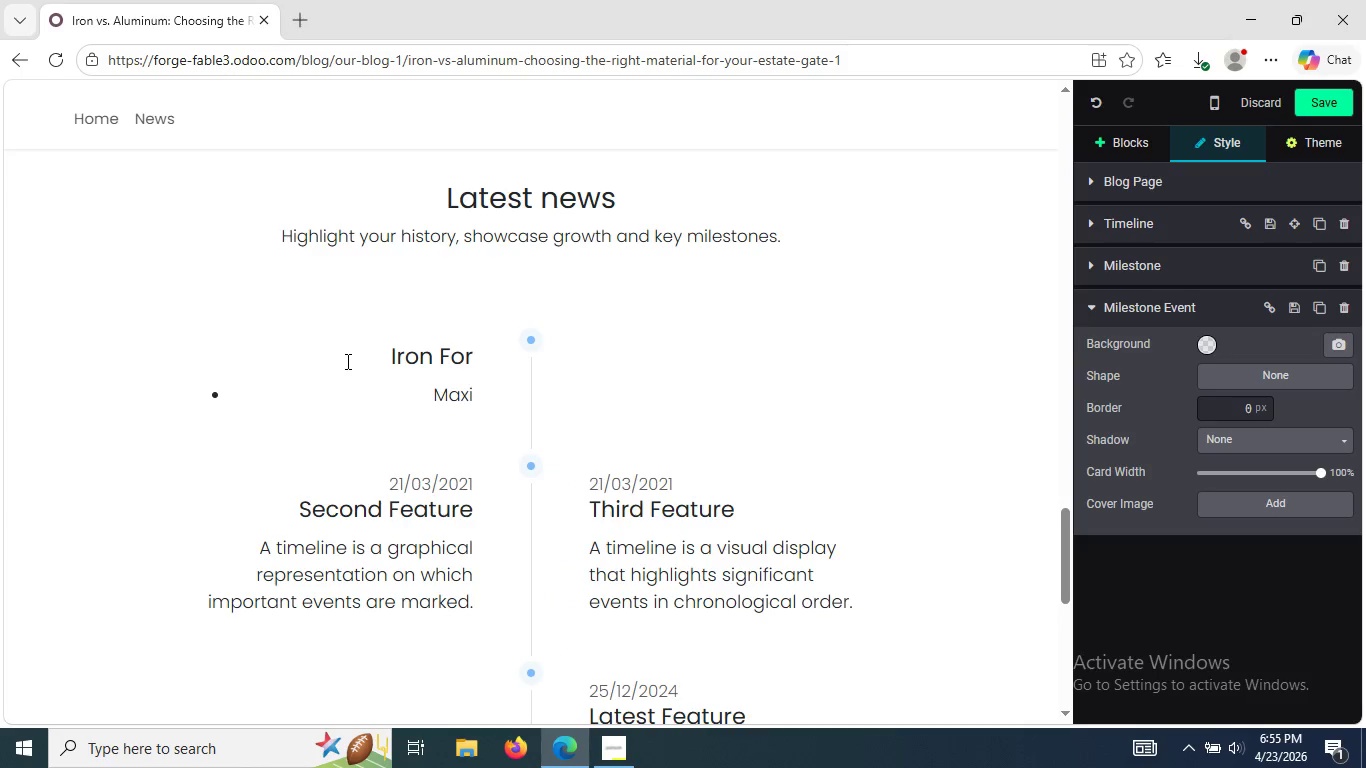 
type(mum longevity)
 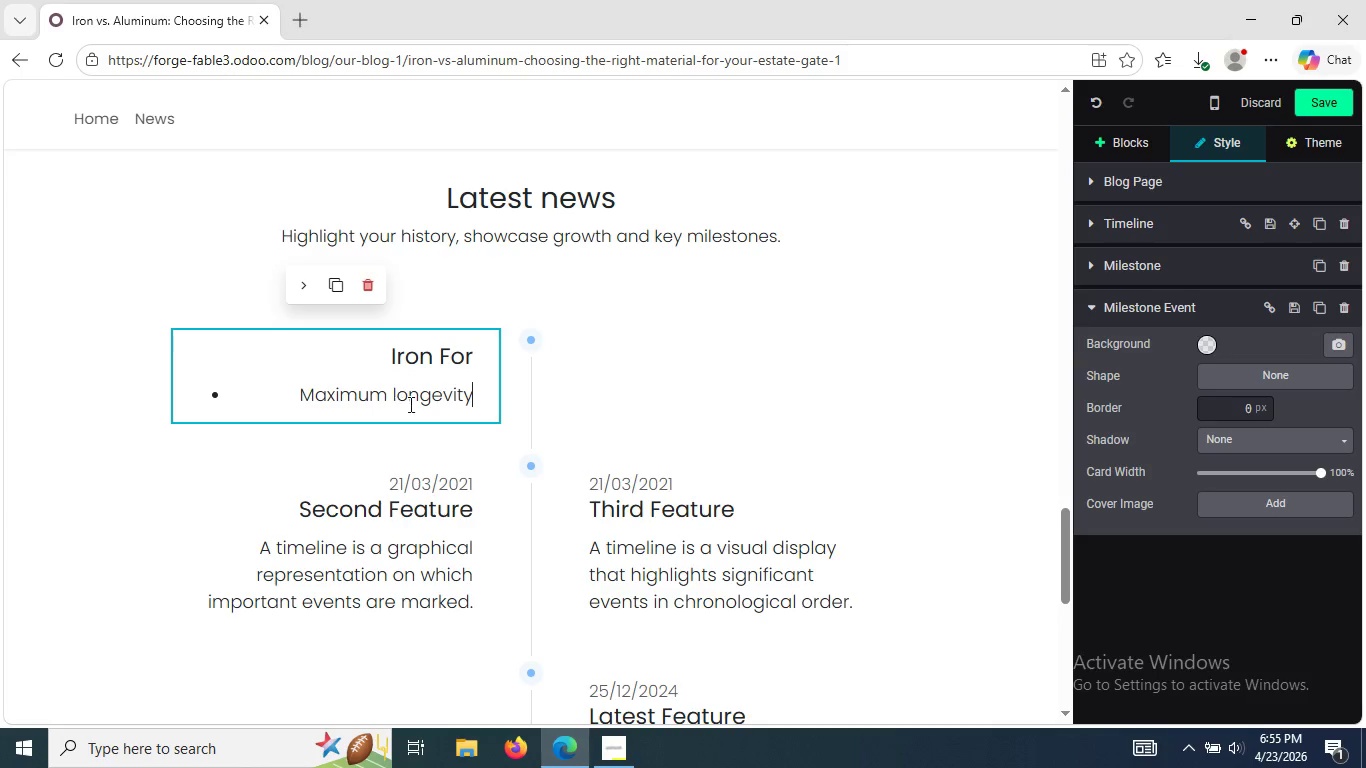 
key(Enter)
 